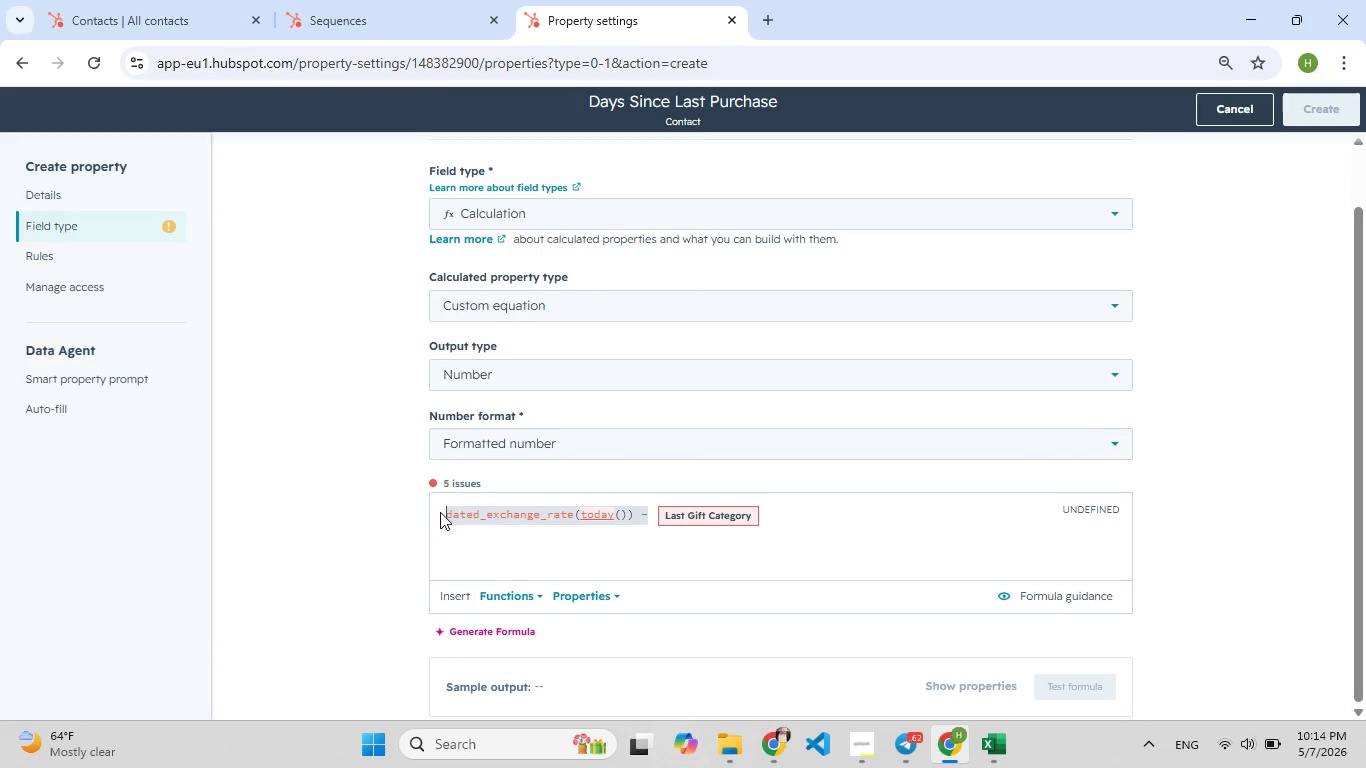 
type(date)
 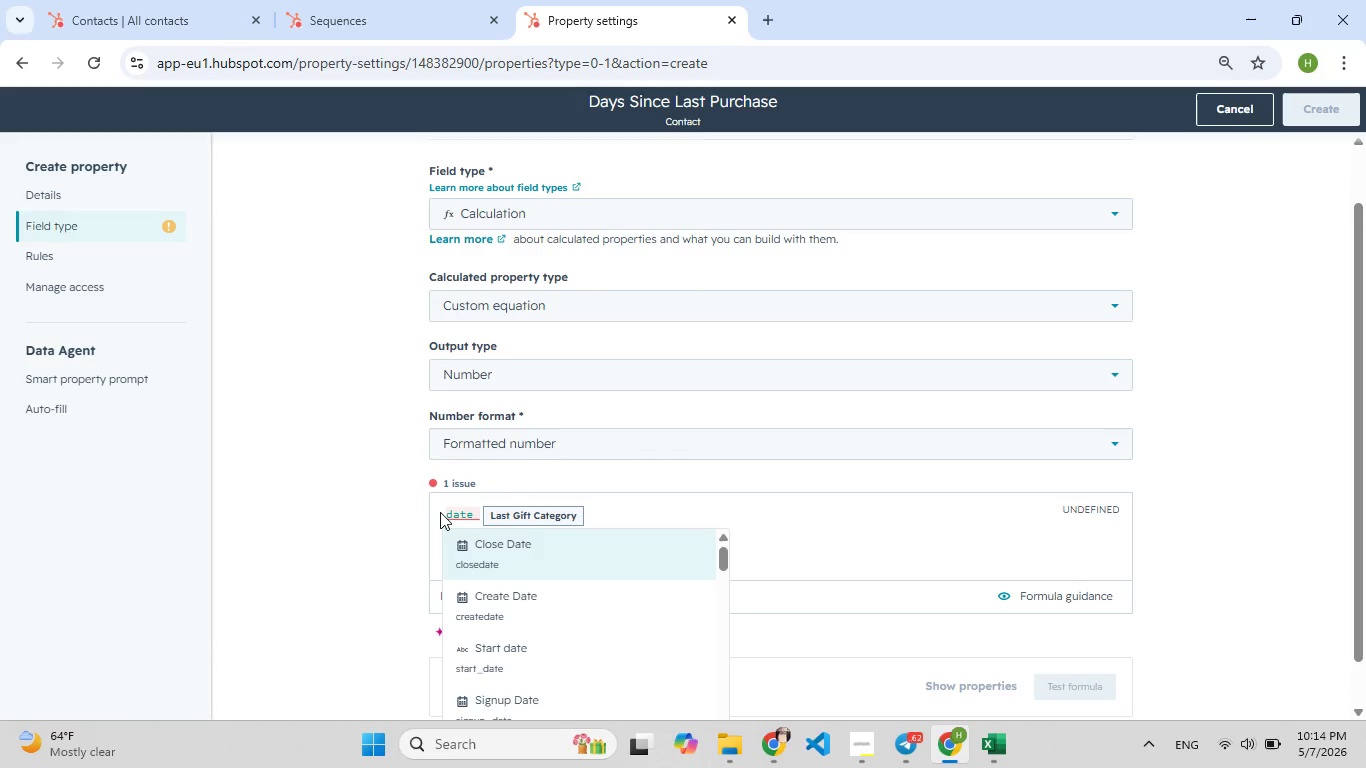 
type(_diff(todat)
key(Backspace)
type([F9]y)
 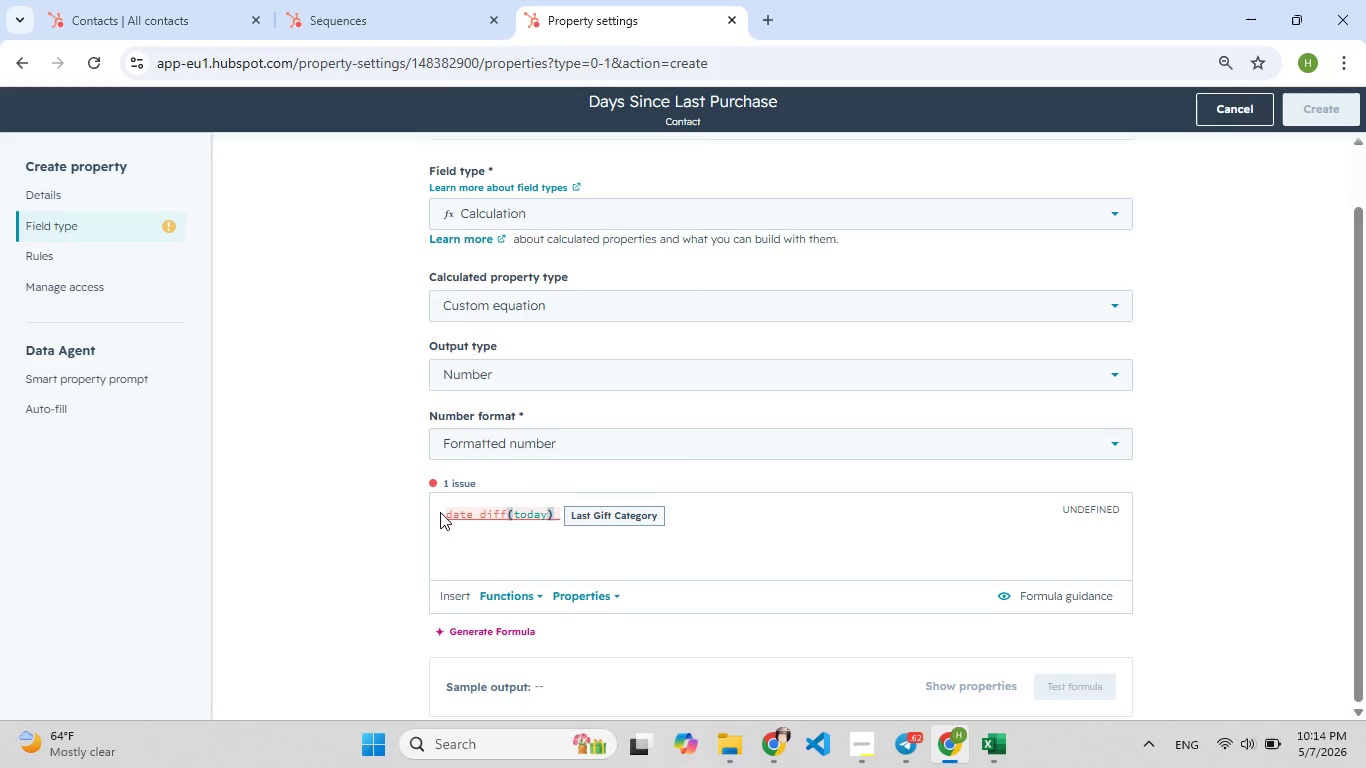 
wait(6.49)
 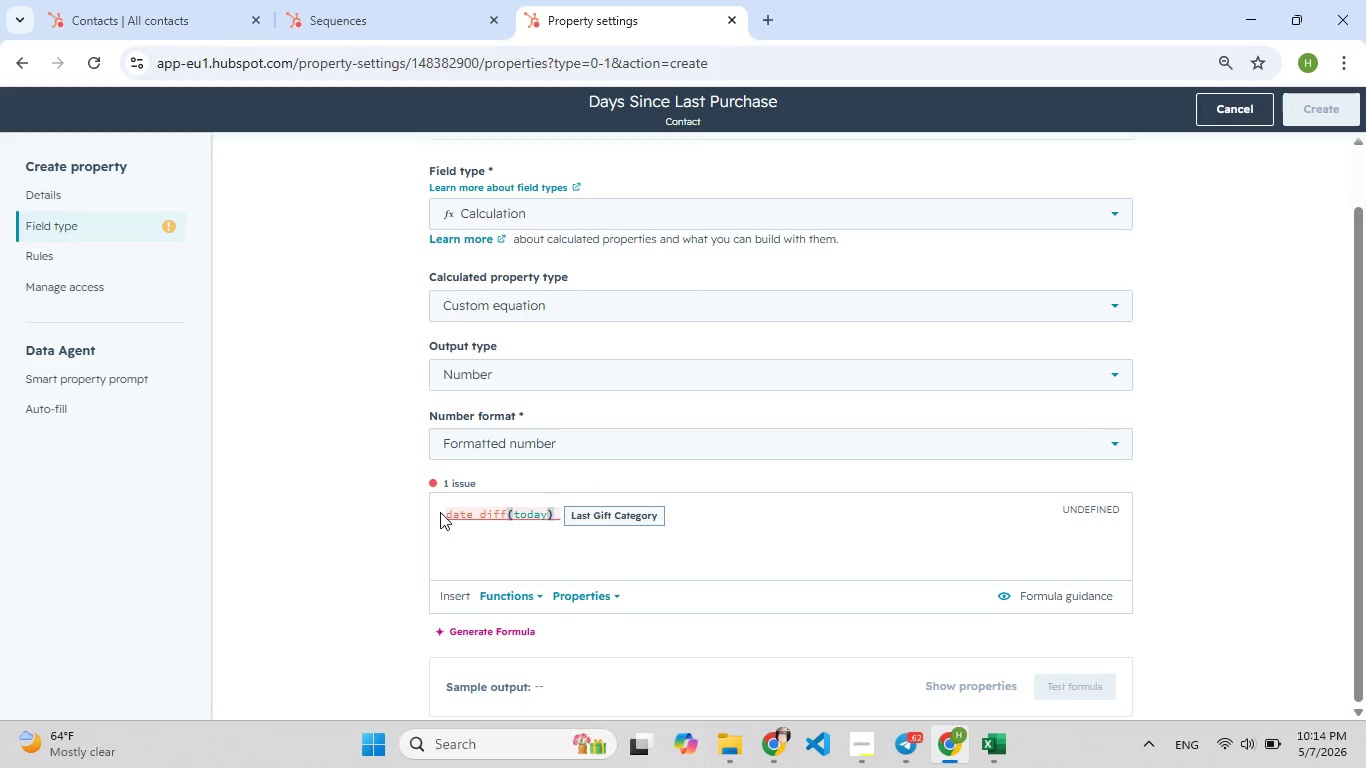 
key(Shift+9)
 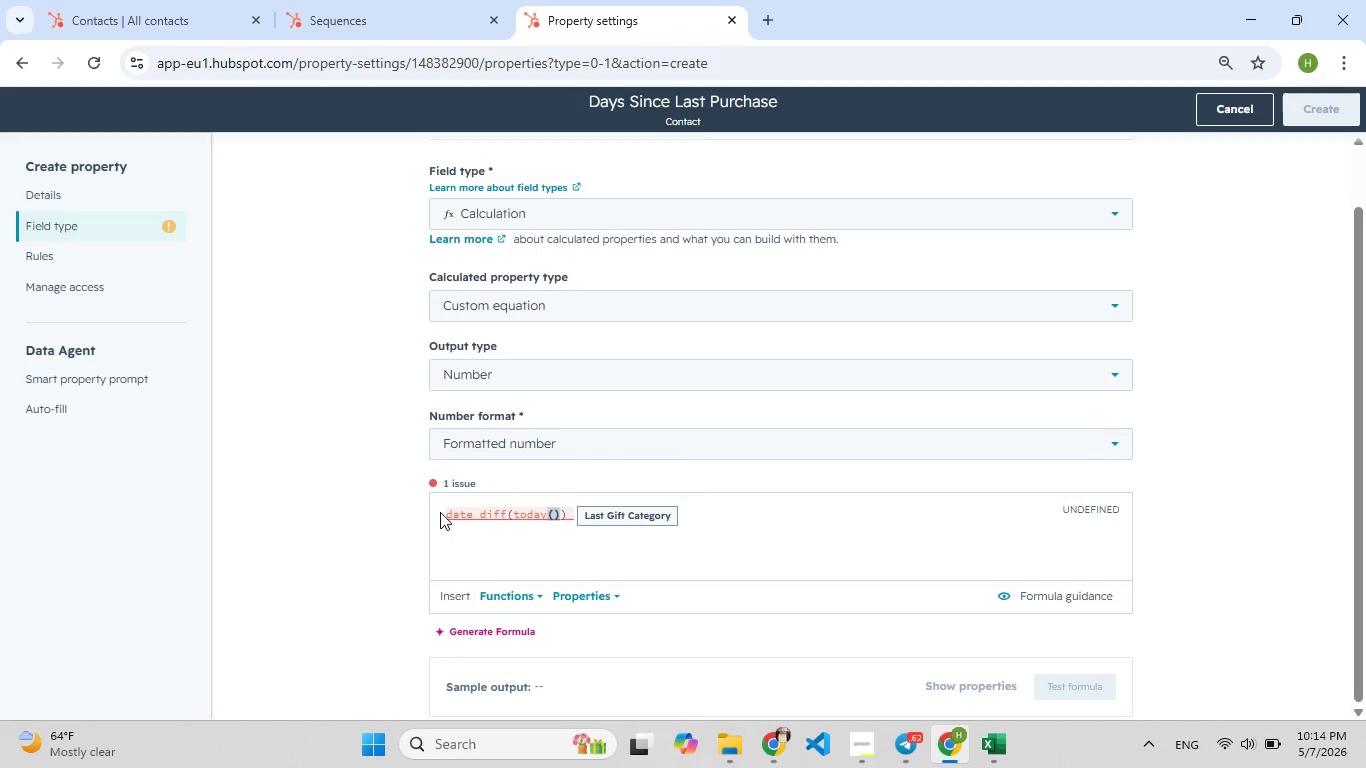 
key(ArrowRight)
 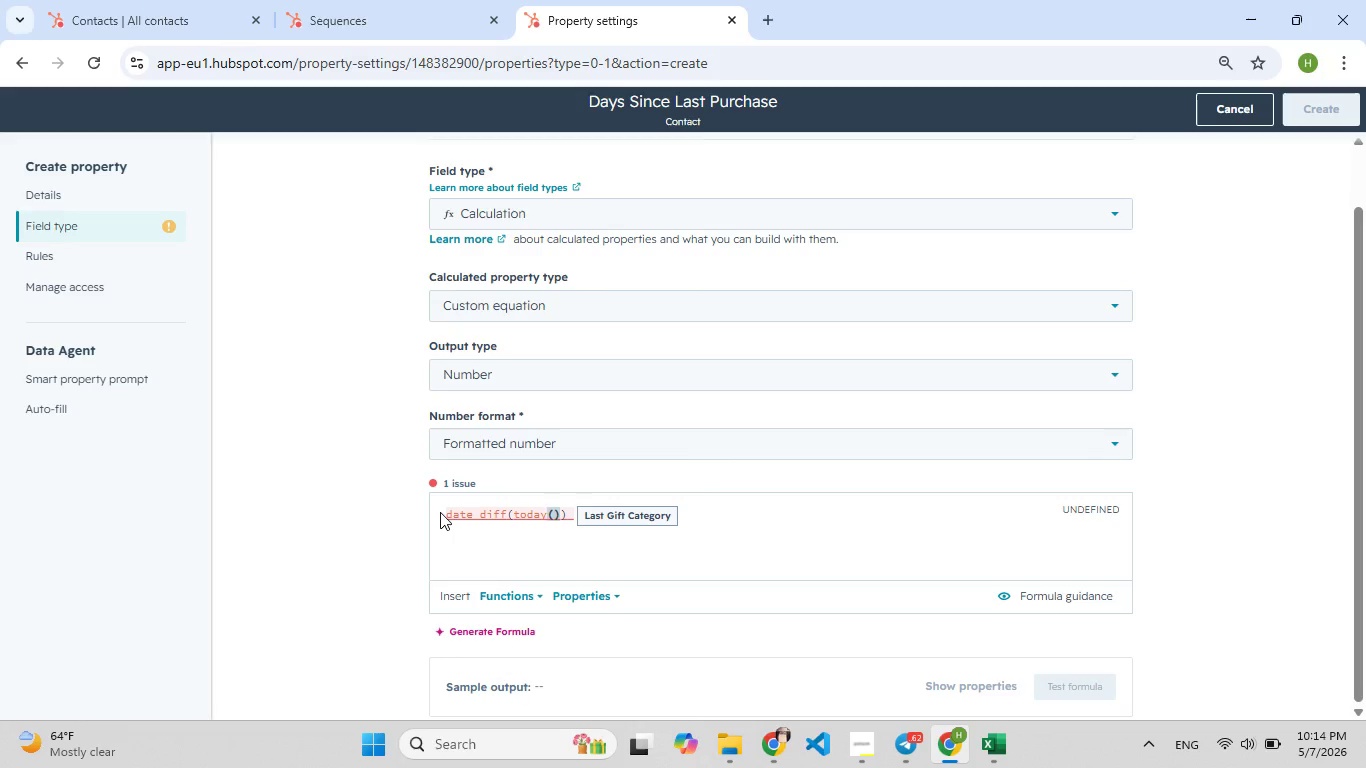 
key(Comma)
 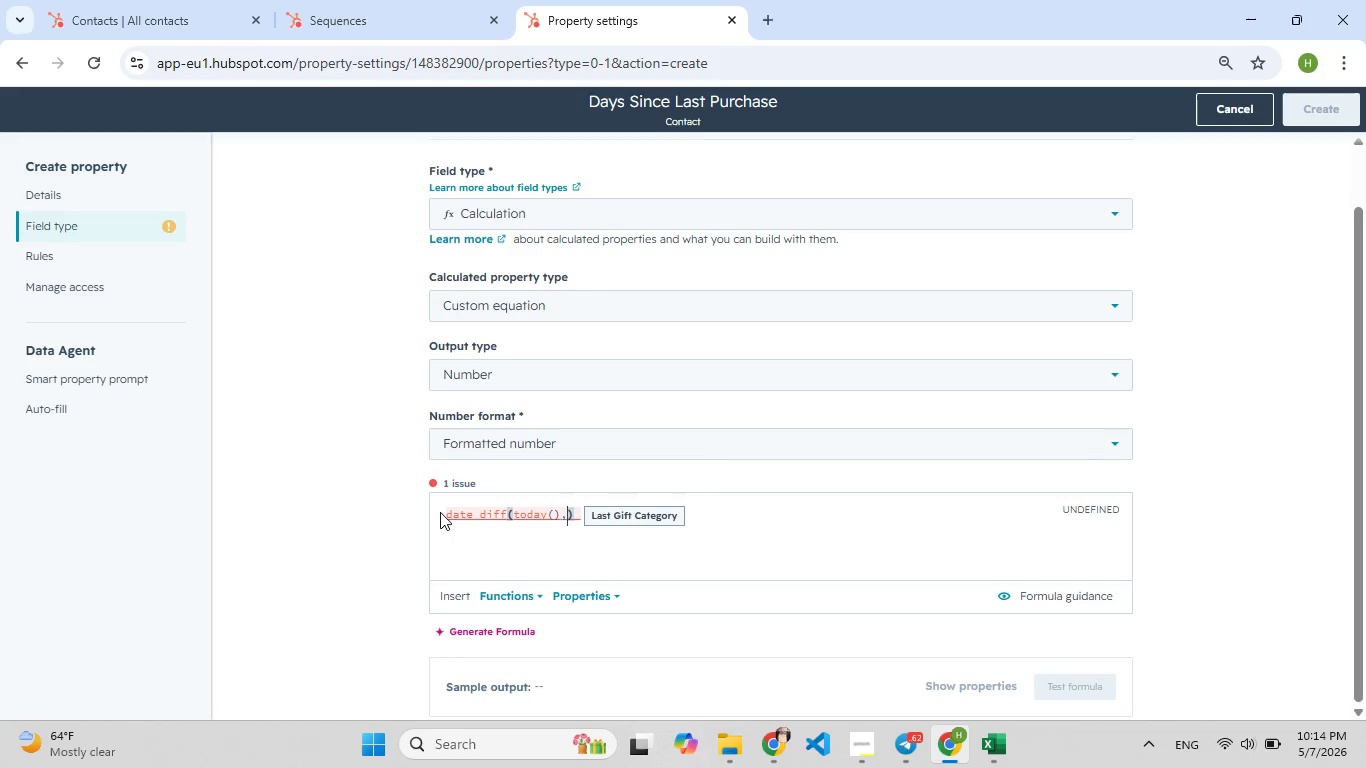 
key(Space)
 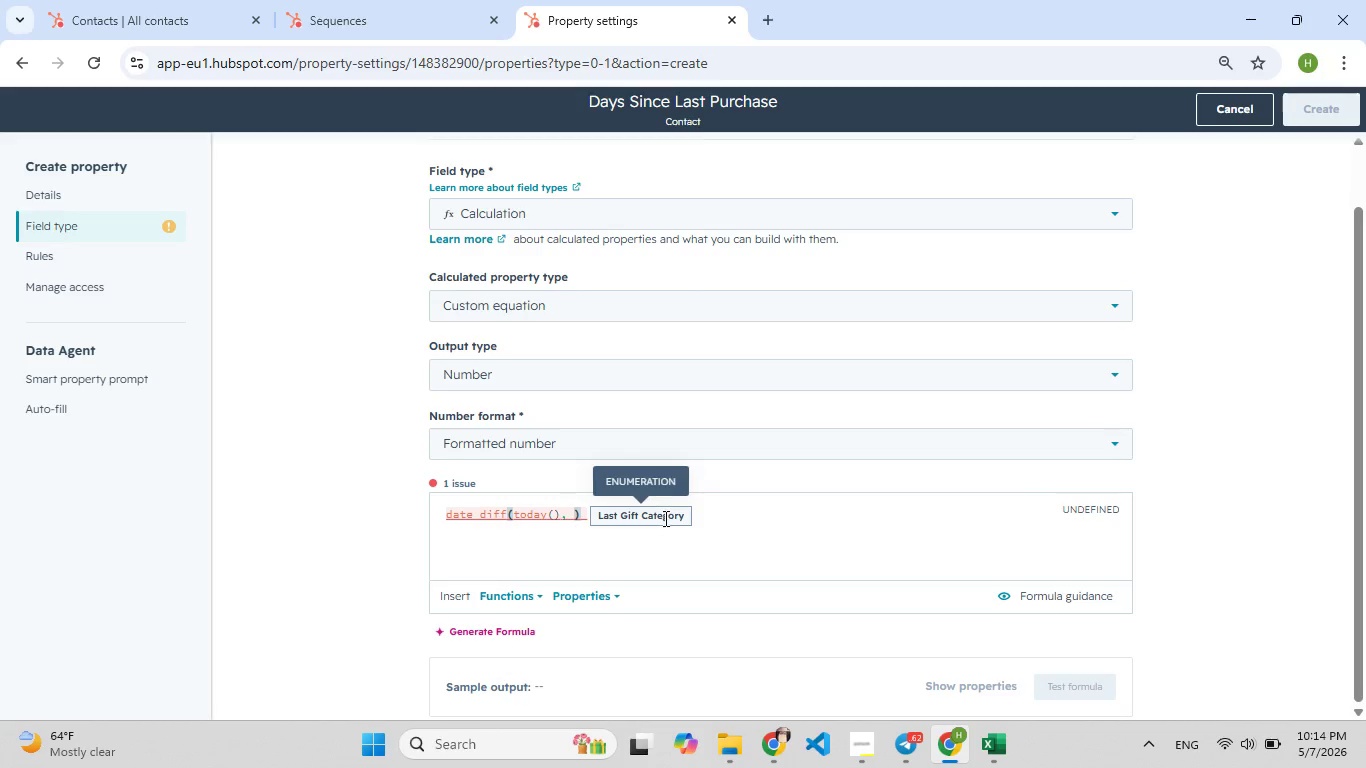 
left_click([664, 517])
 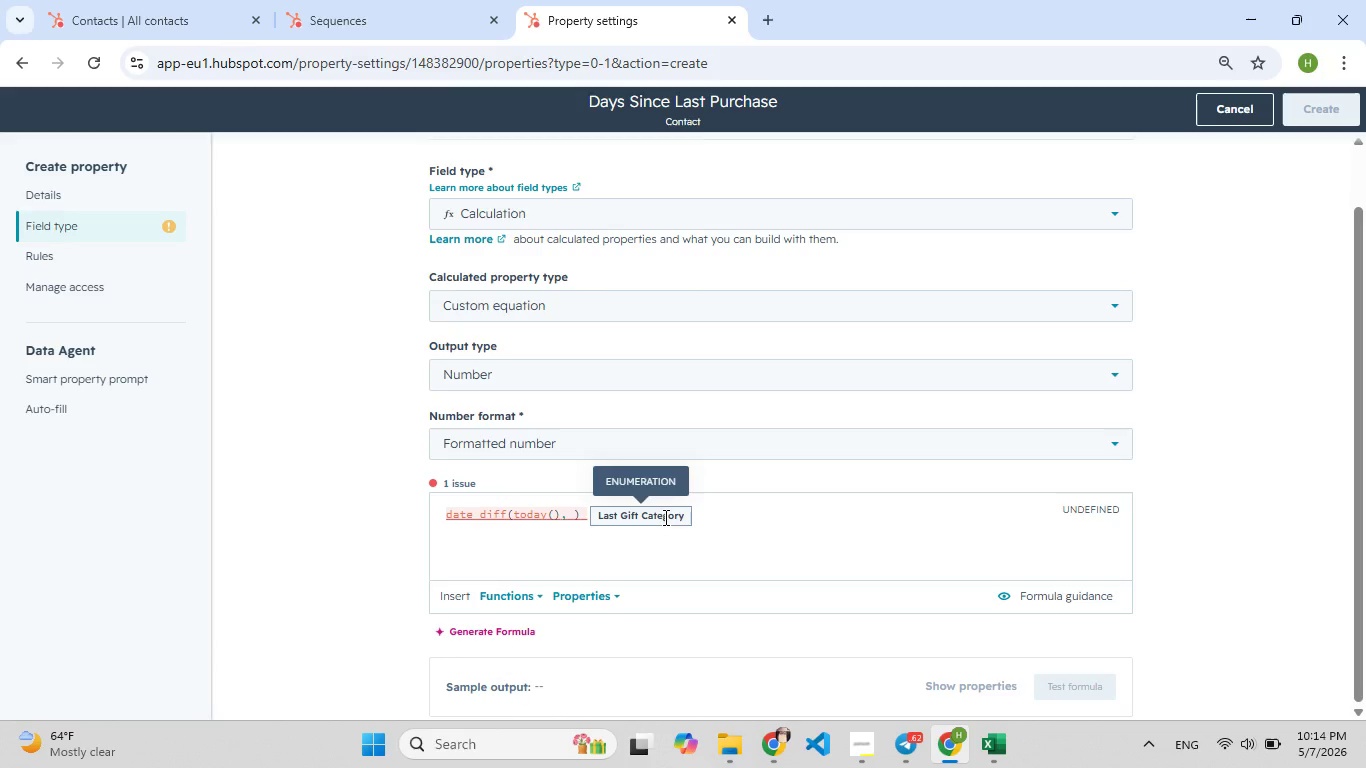 
key(Control+X)
 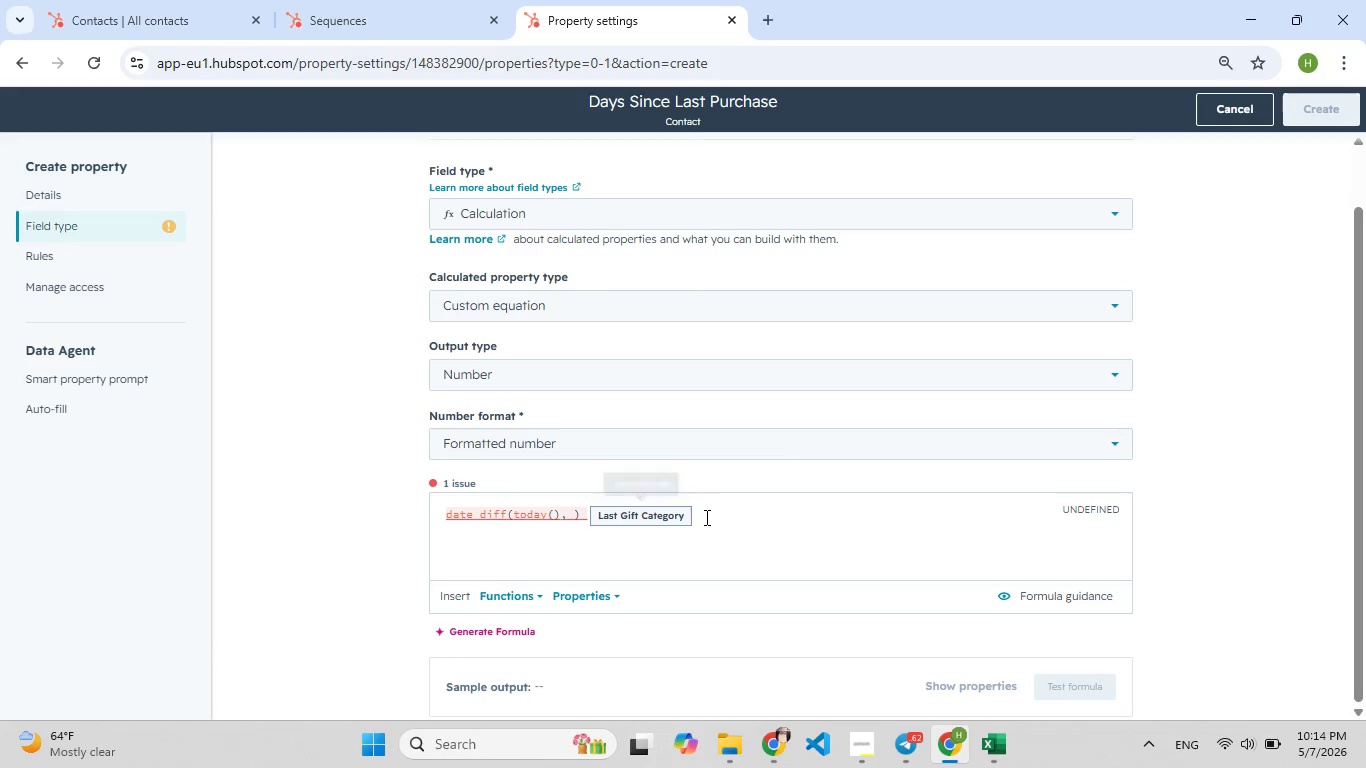 
left_click_drag(start_coordinate=[706, 517], to_coordinate=[591, 516])
 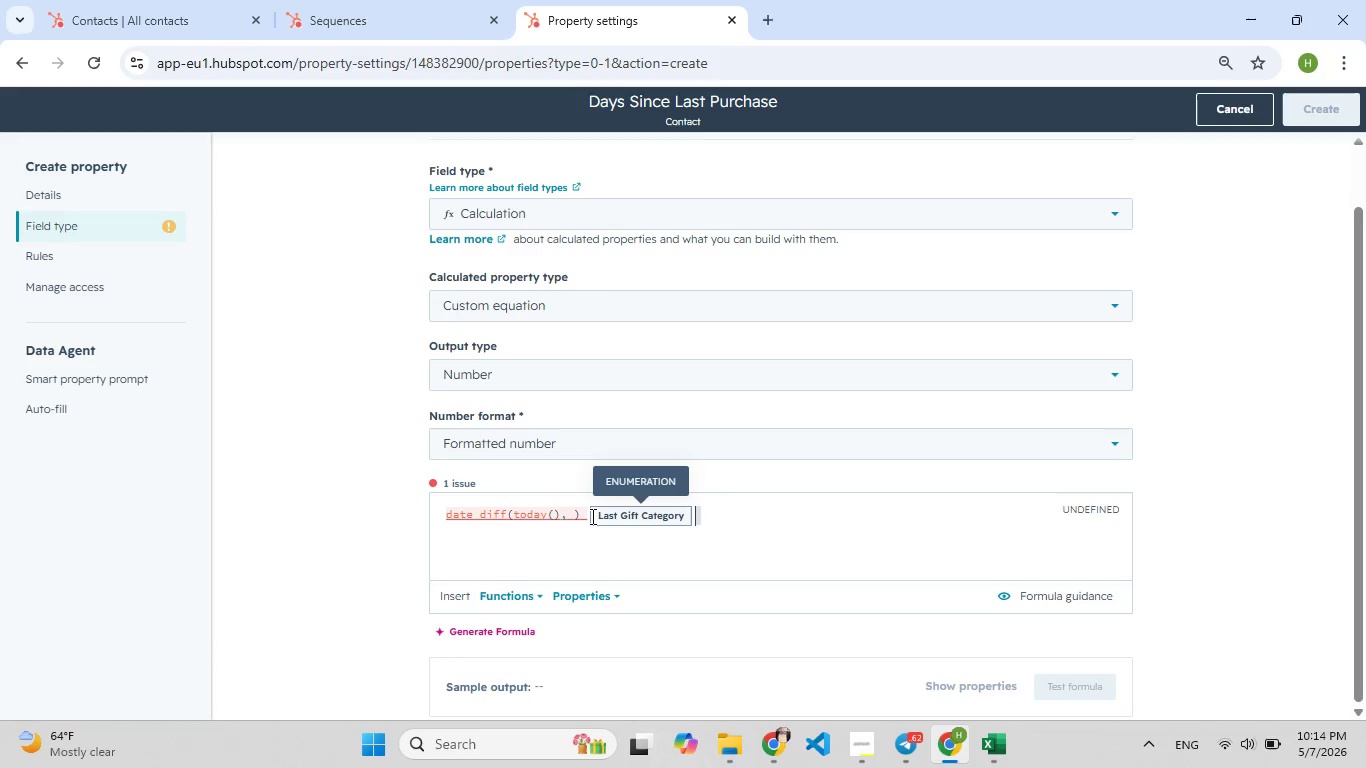 
key(Control+X)
 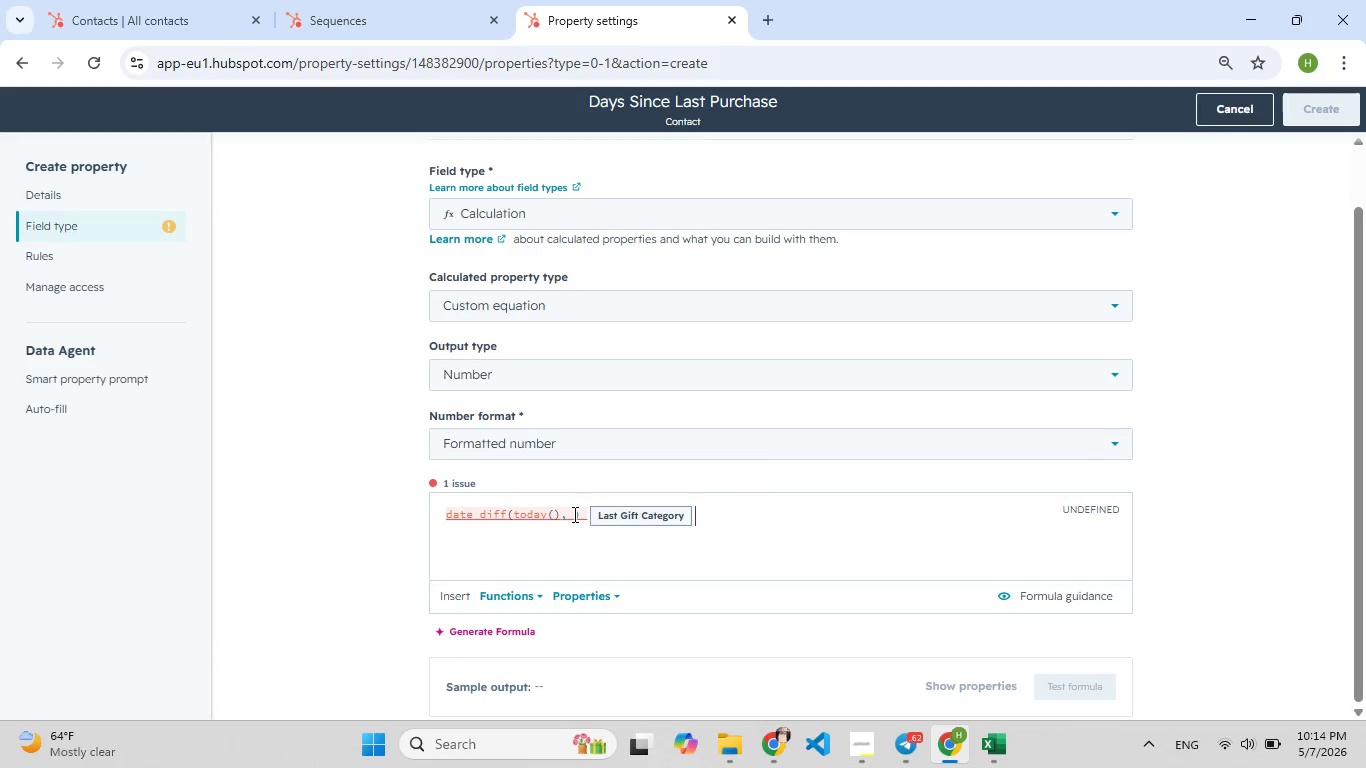 
left_click([573, 514])
 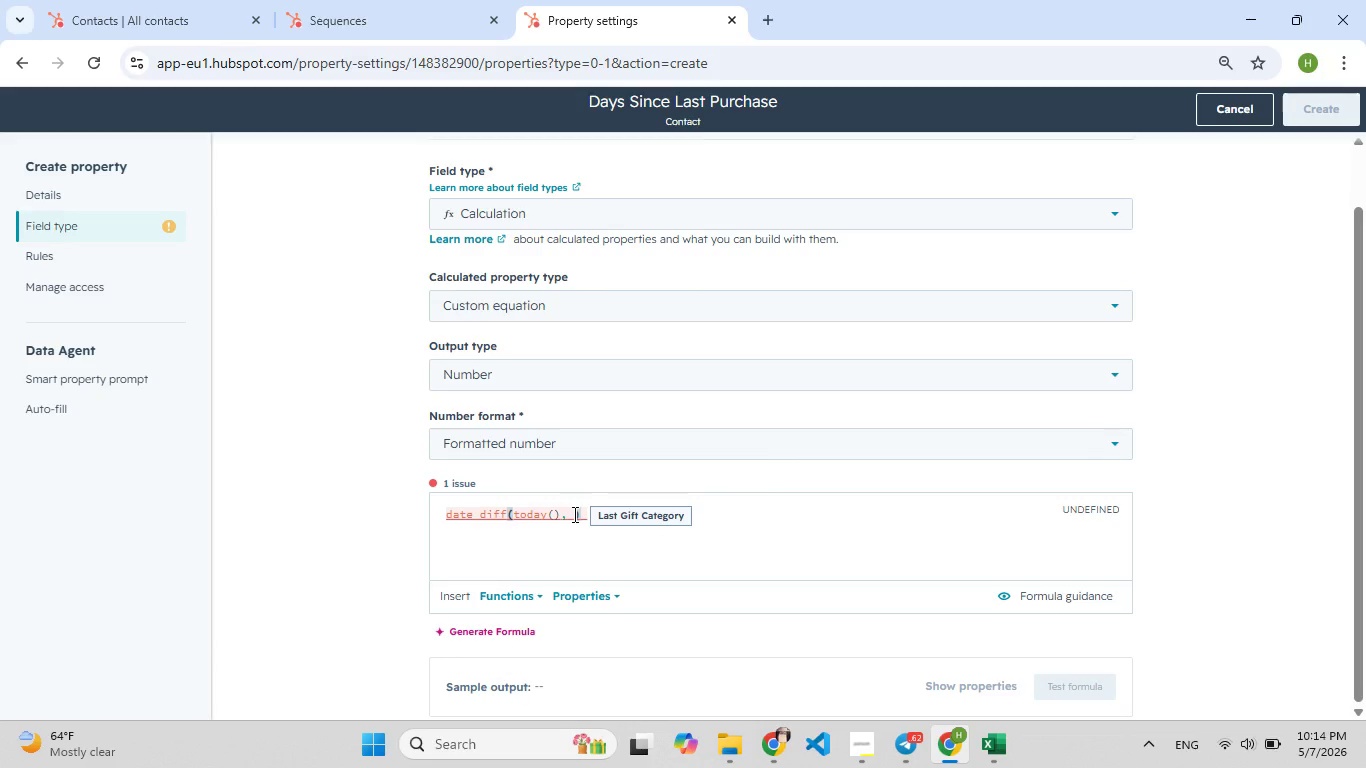 
key(Control+V)
 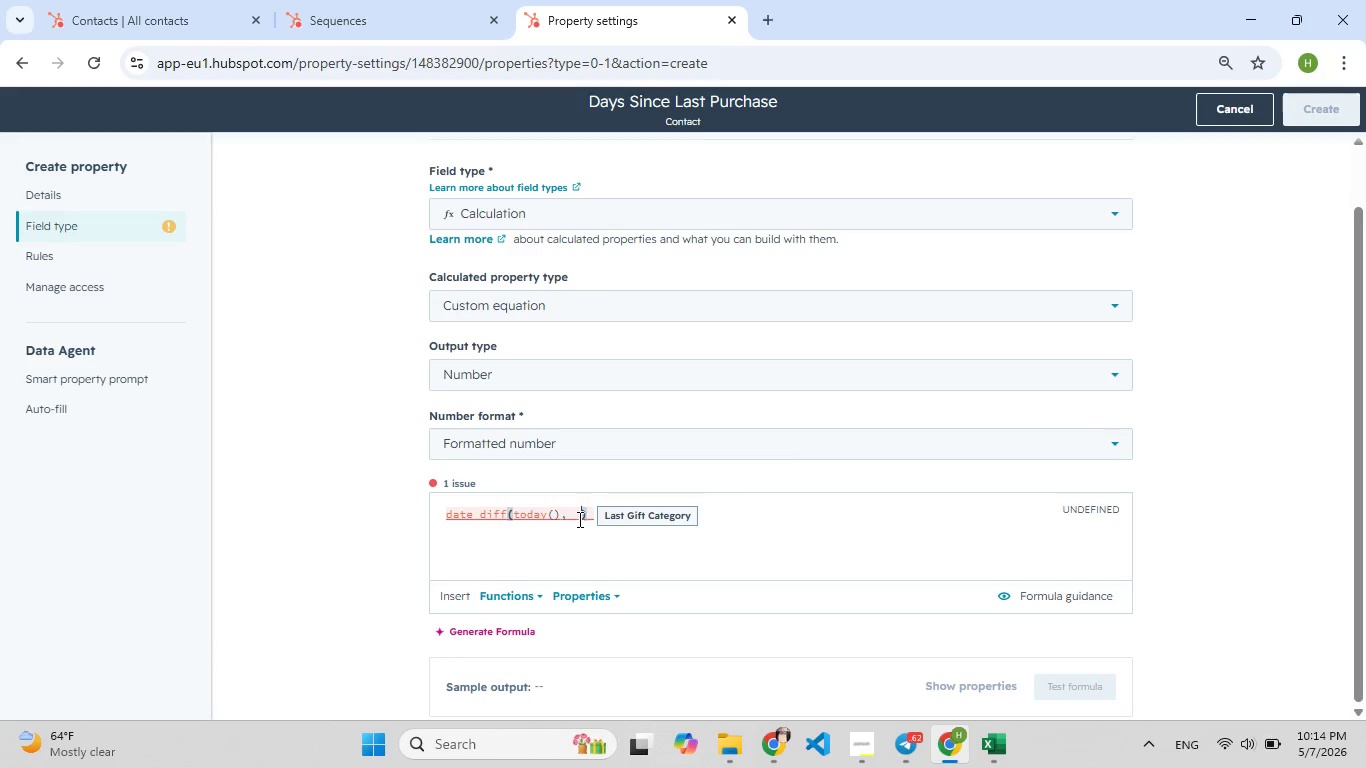 
double_click([578, 513])
 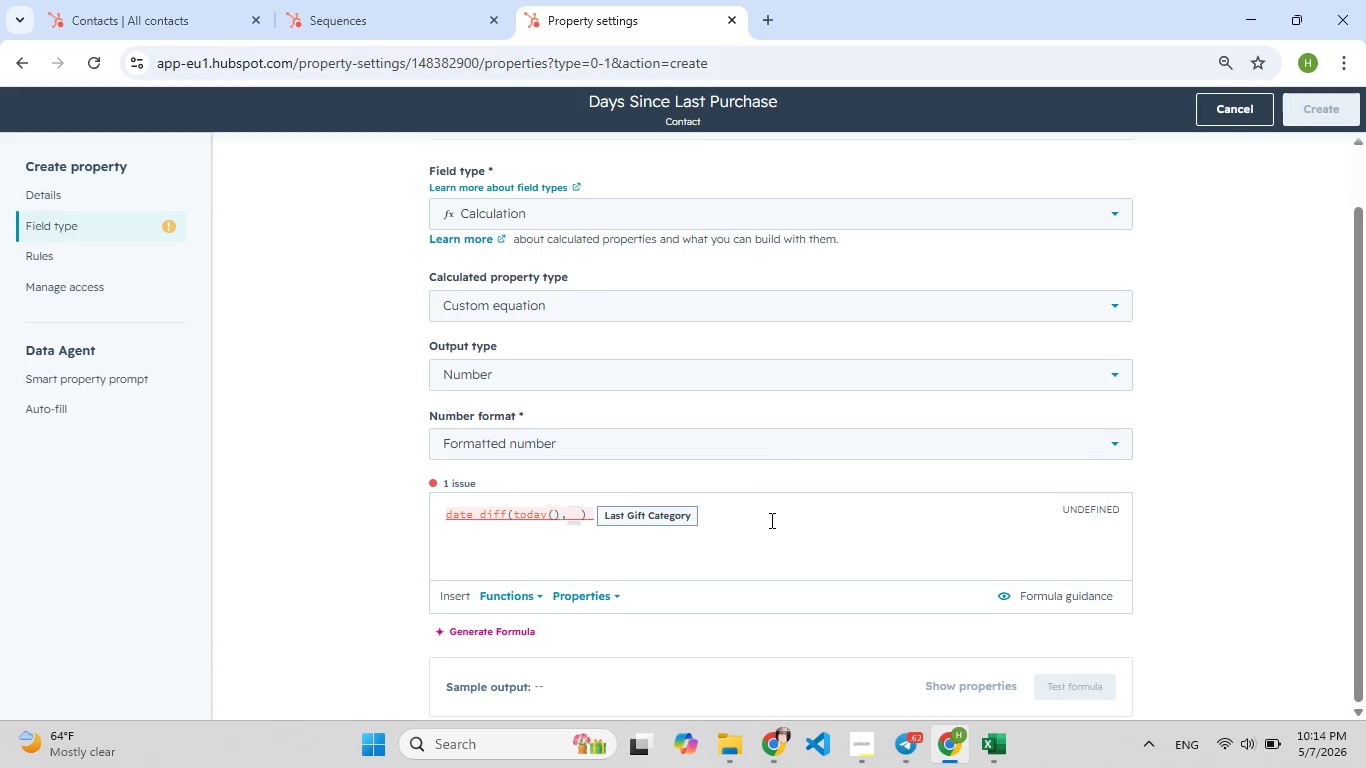 
left_click_drag(start_coordinate=[770, 520], to_coordinate=[450, 520])
 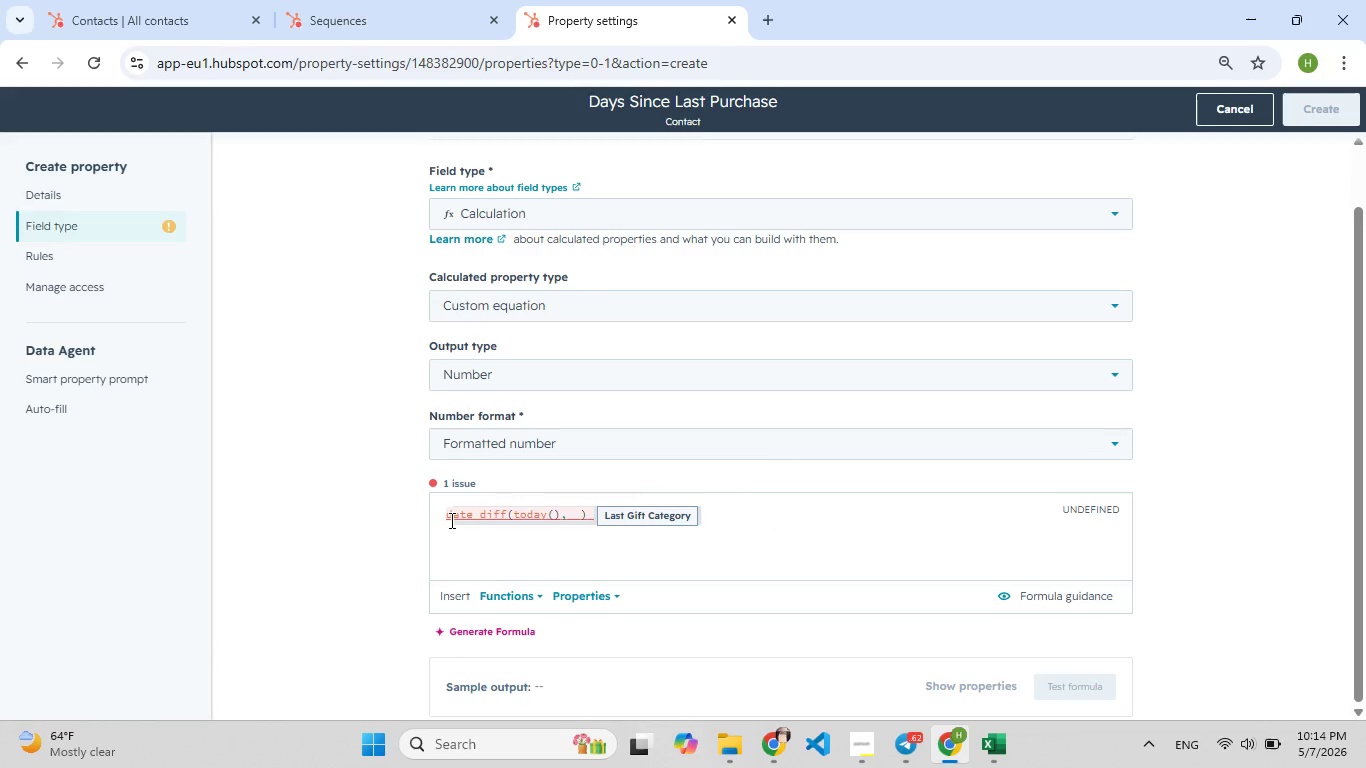 
key(Backspace)
 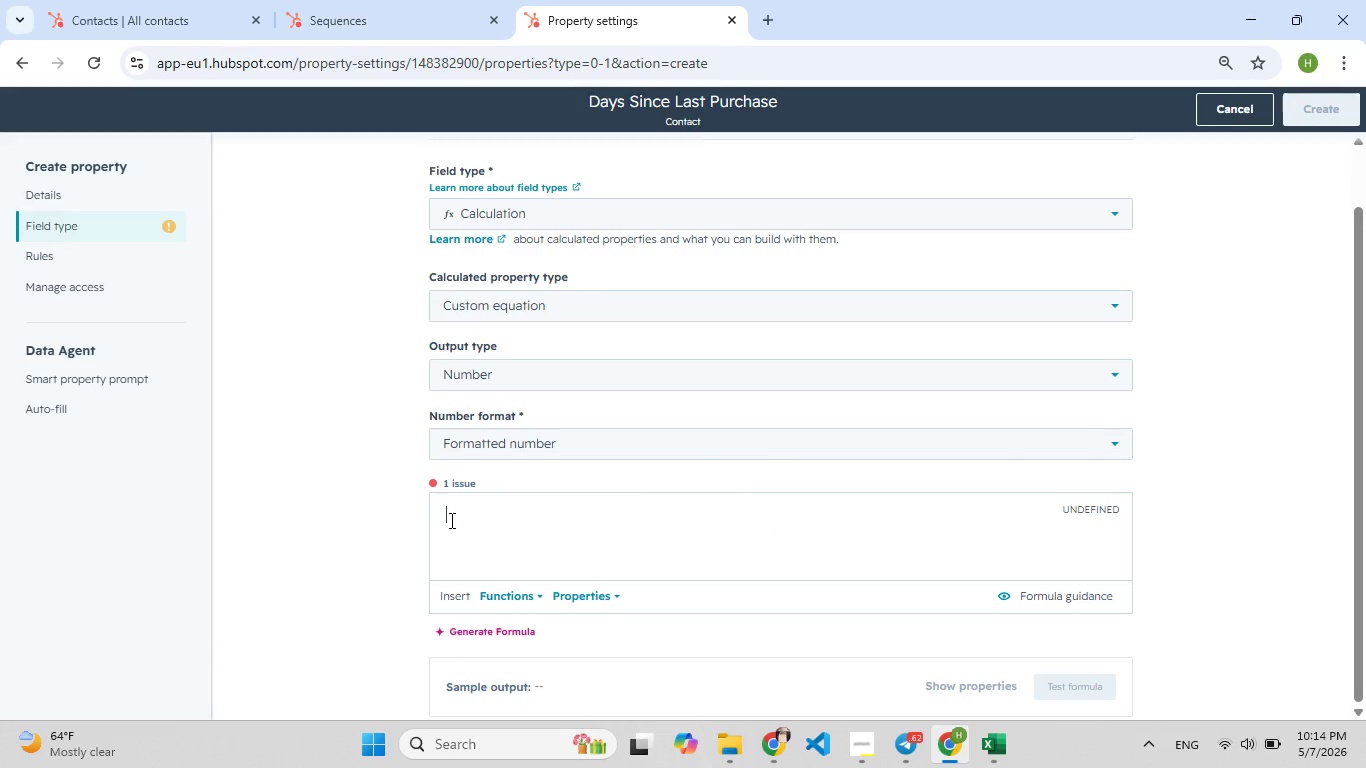 
key(F9)
 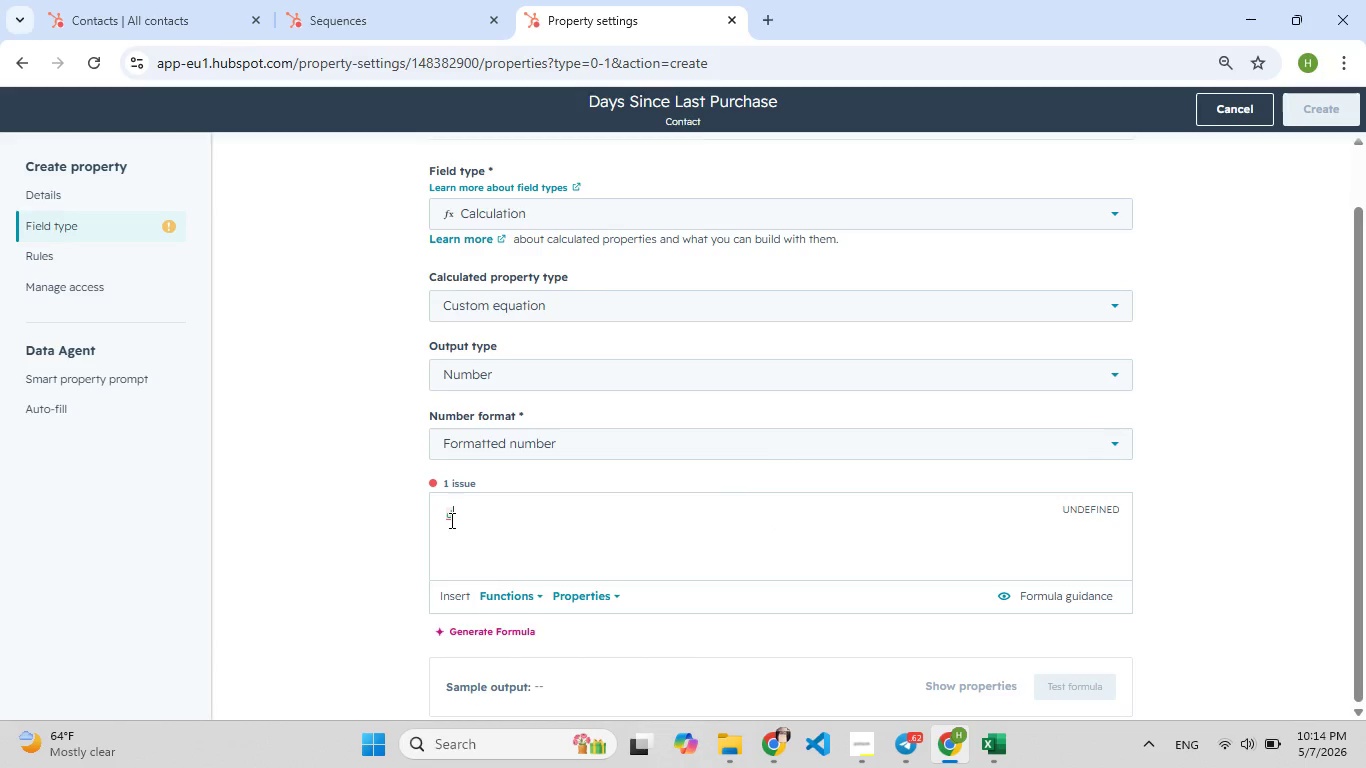 
key(F9)
 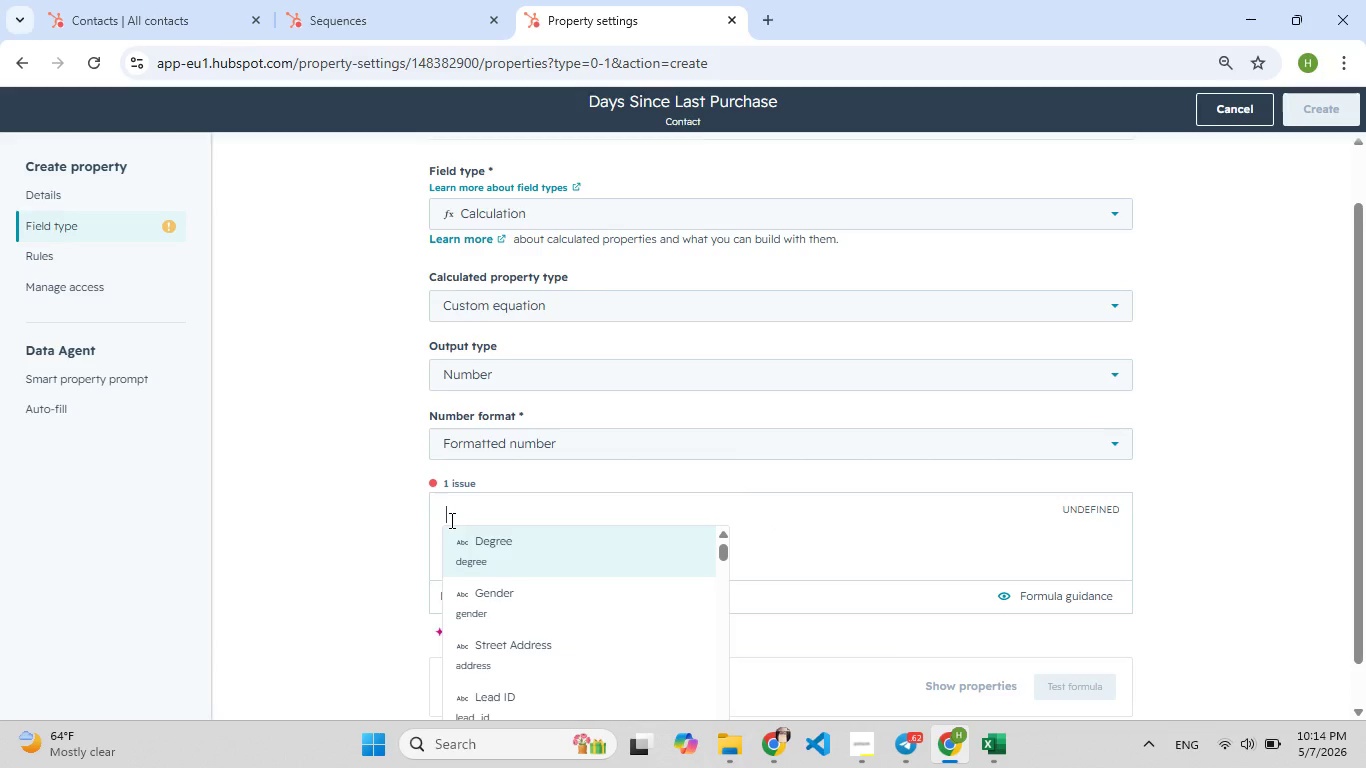 
key(Backspace)
 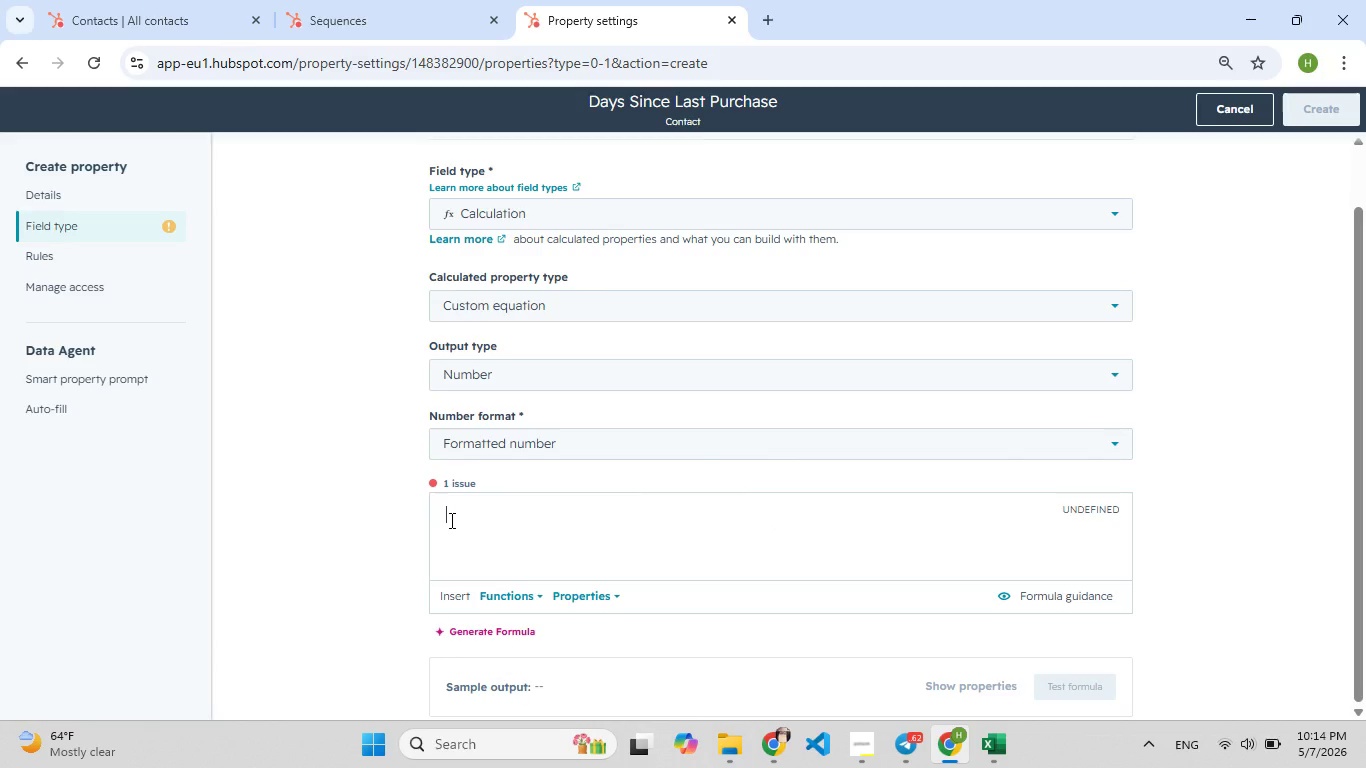 
key(F9)
 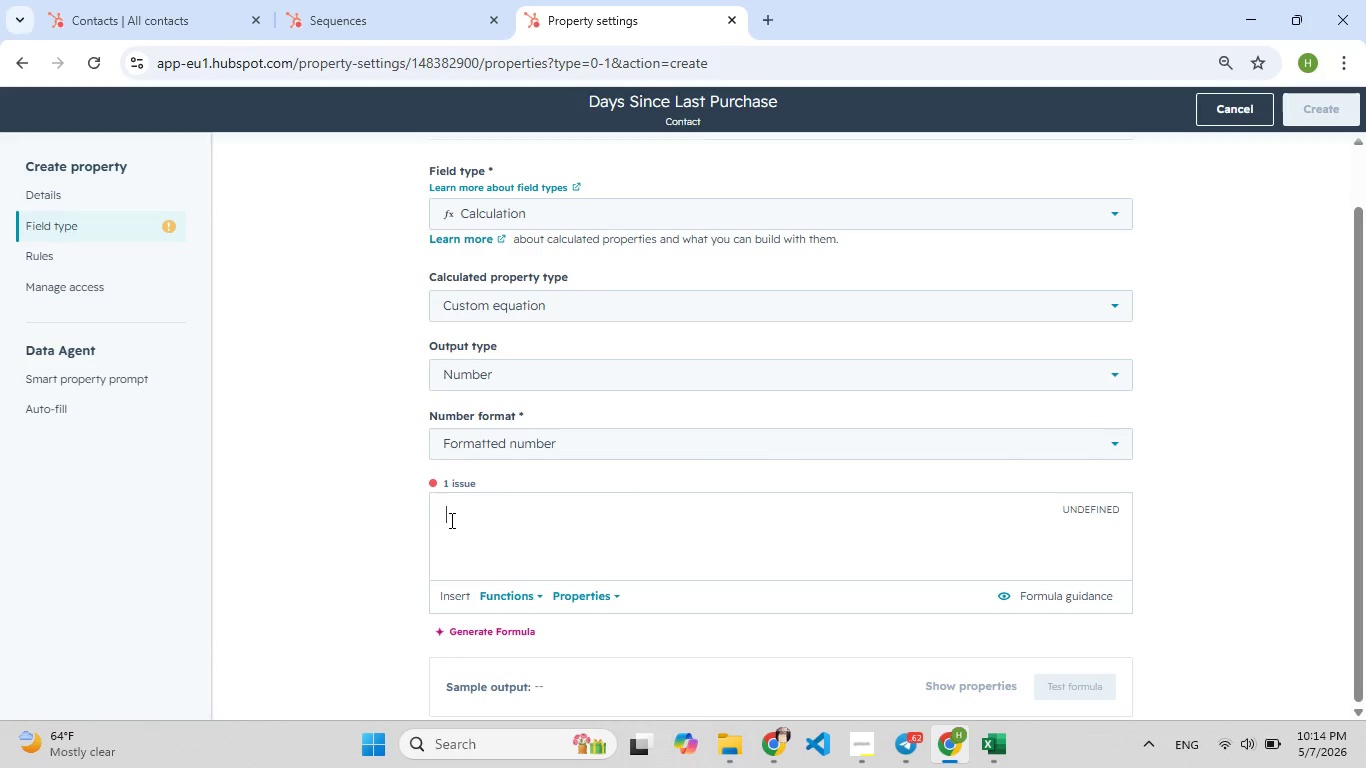 
key(Backspace)
 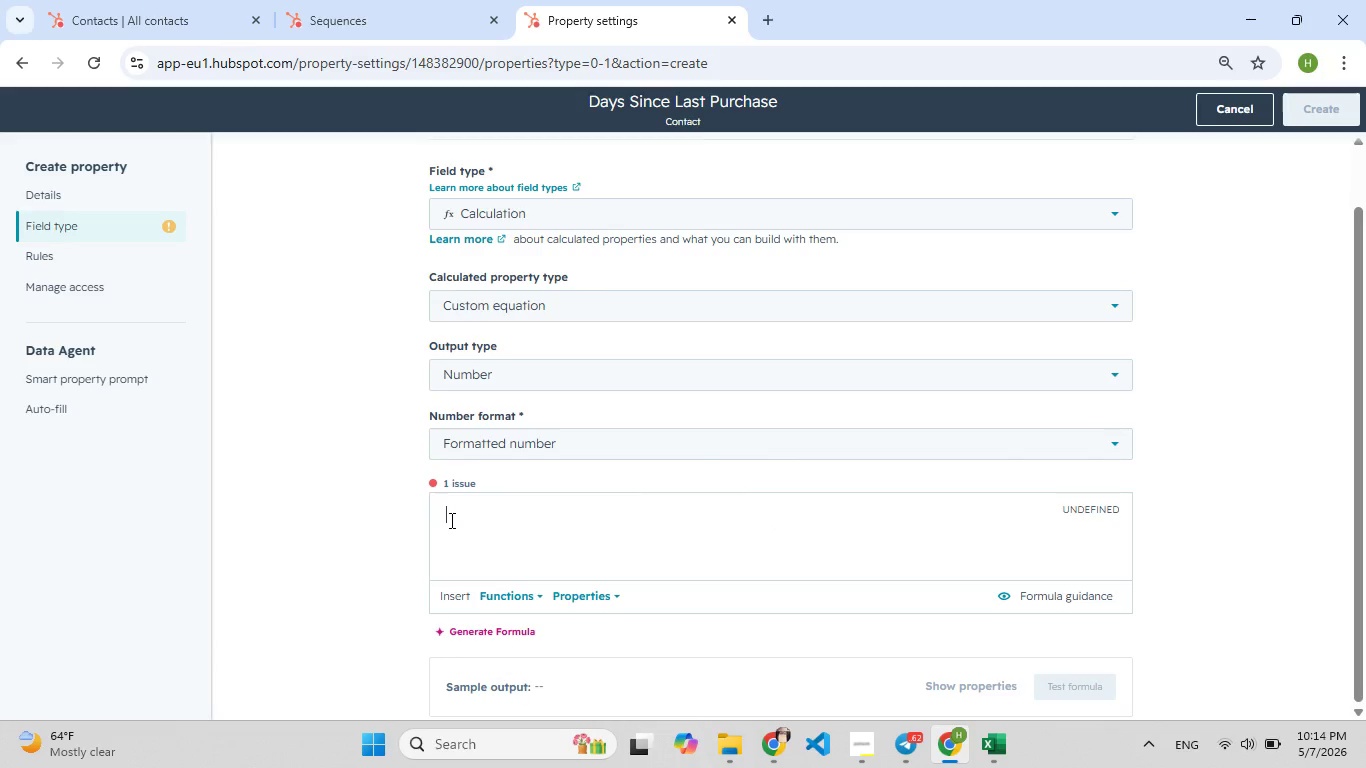 
key(Backspace)
 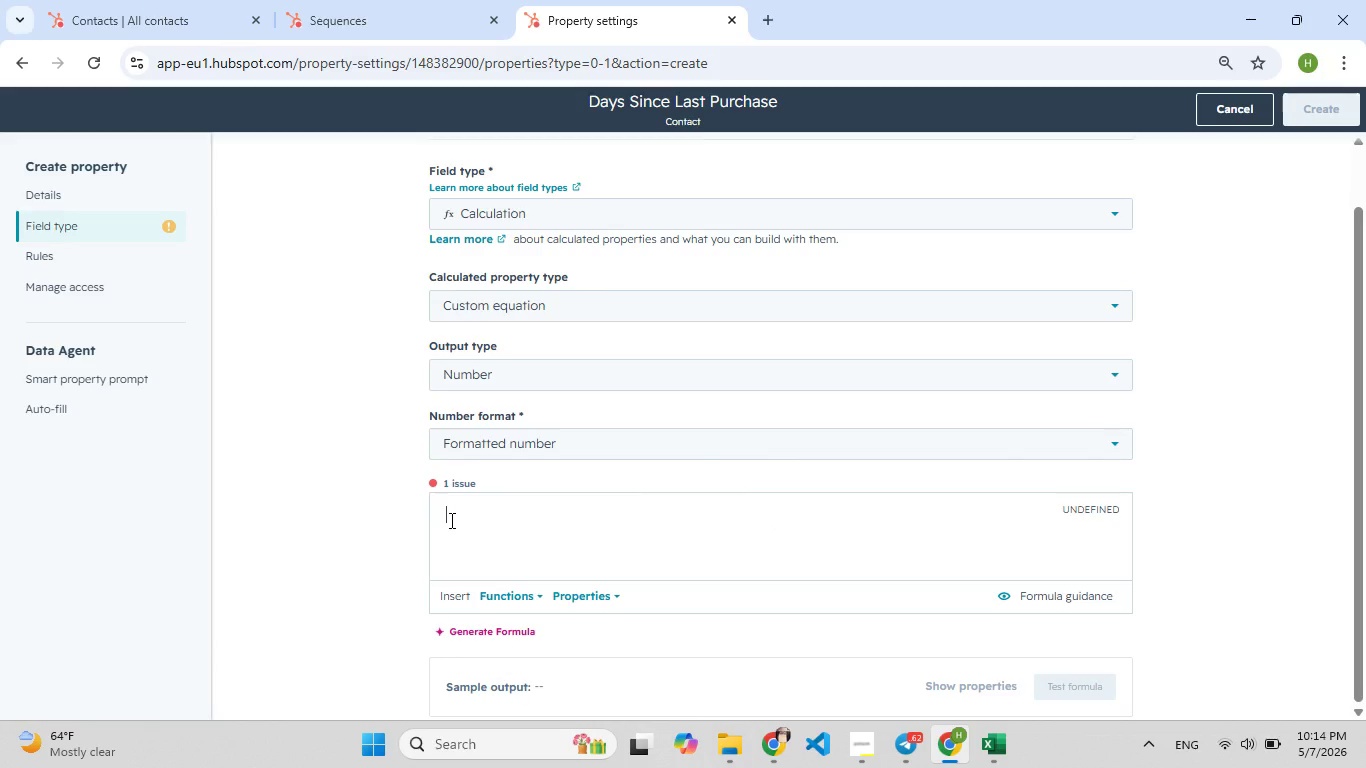 
key(F9)
 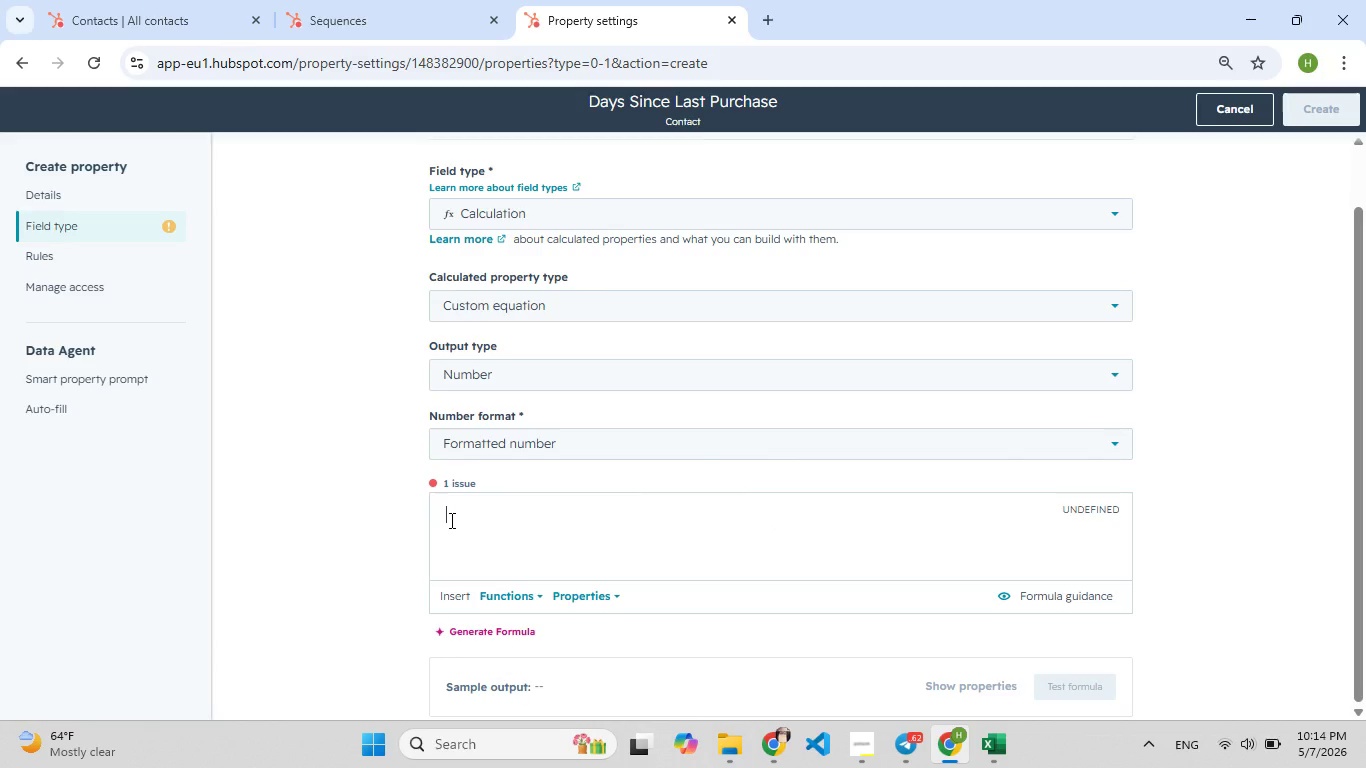 
key(F9)
 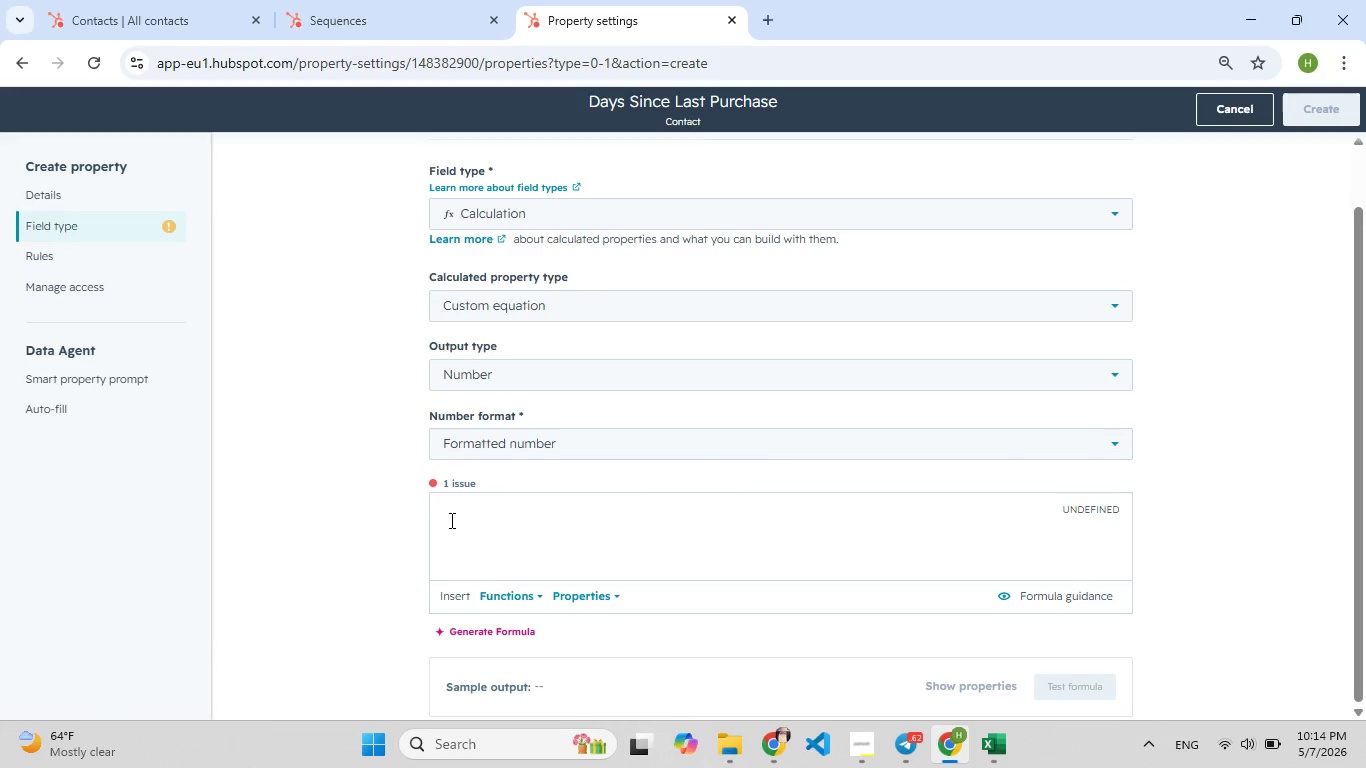 
key(Backspace)
 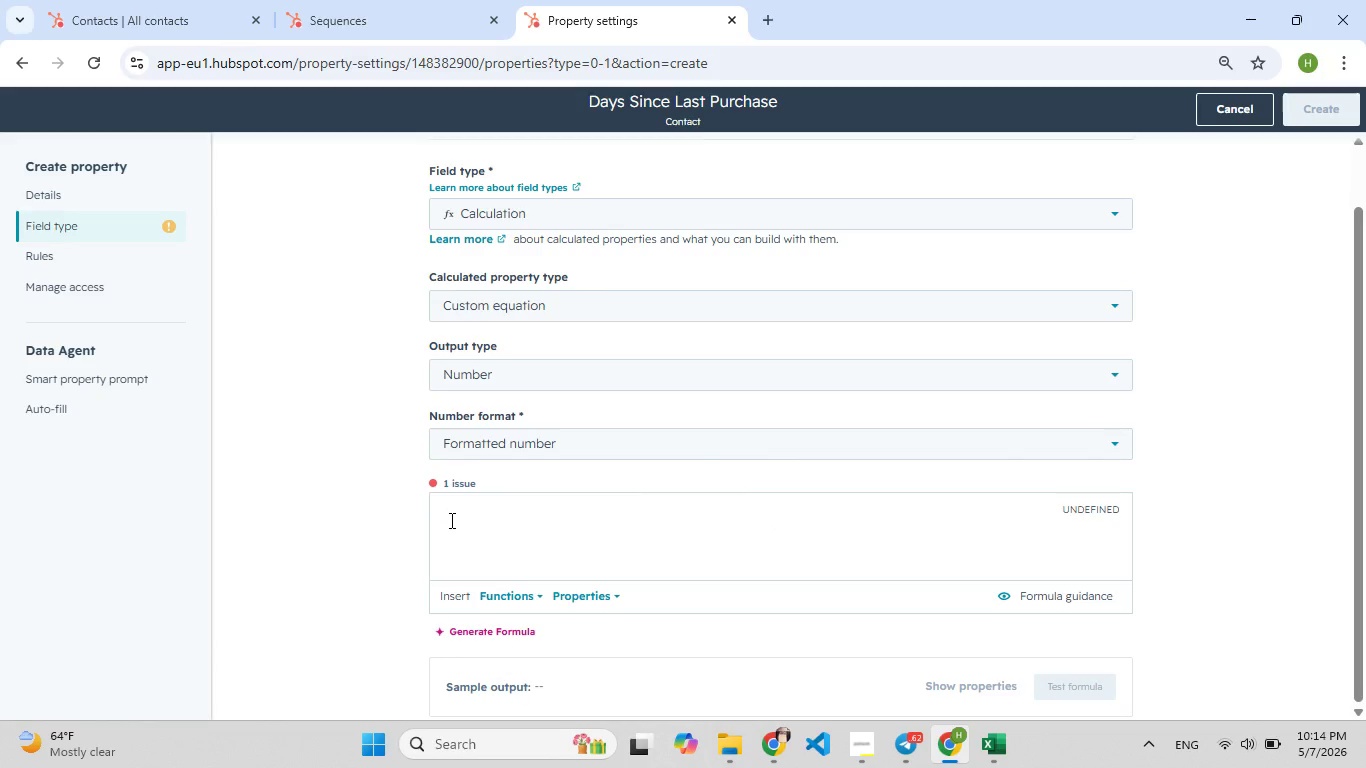 
type(DATED)
 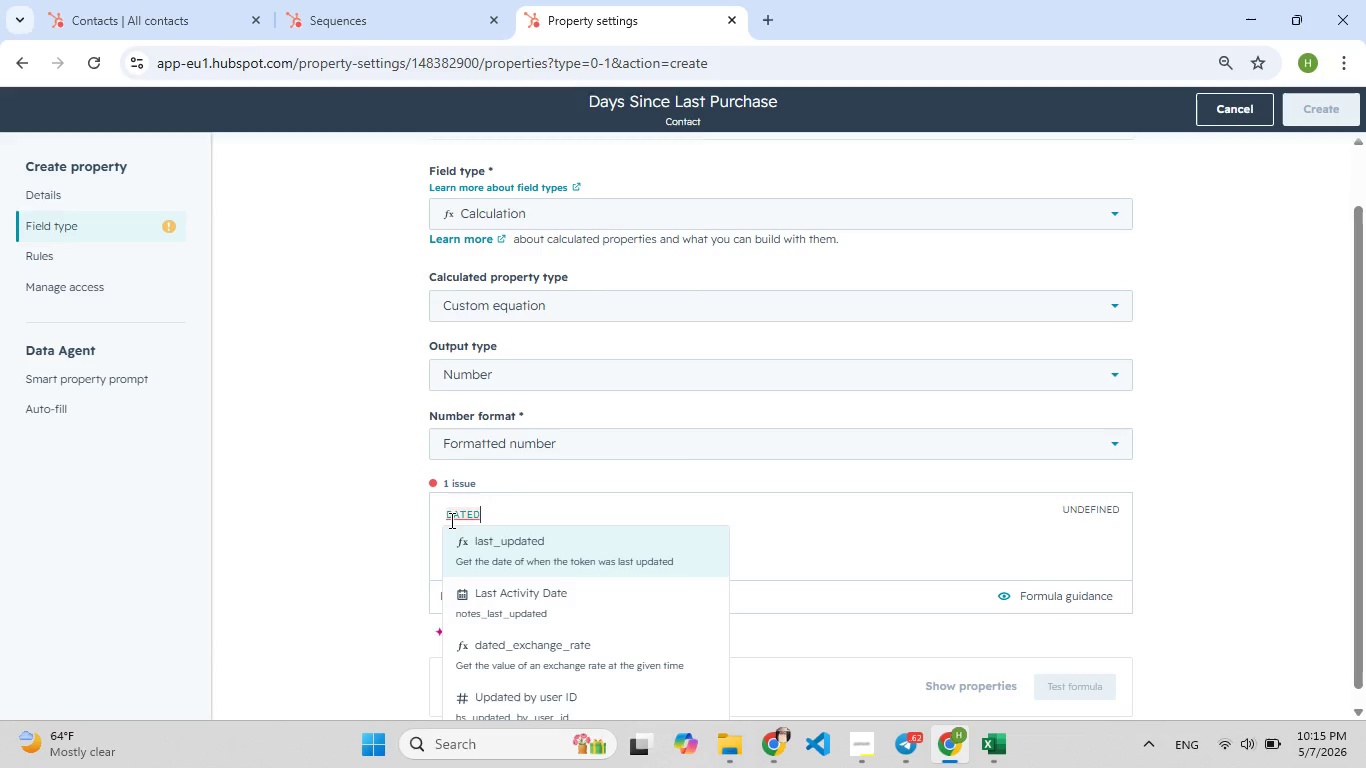 
type(IFF)
 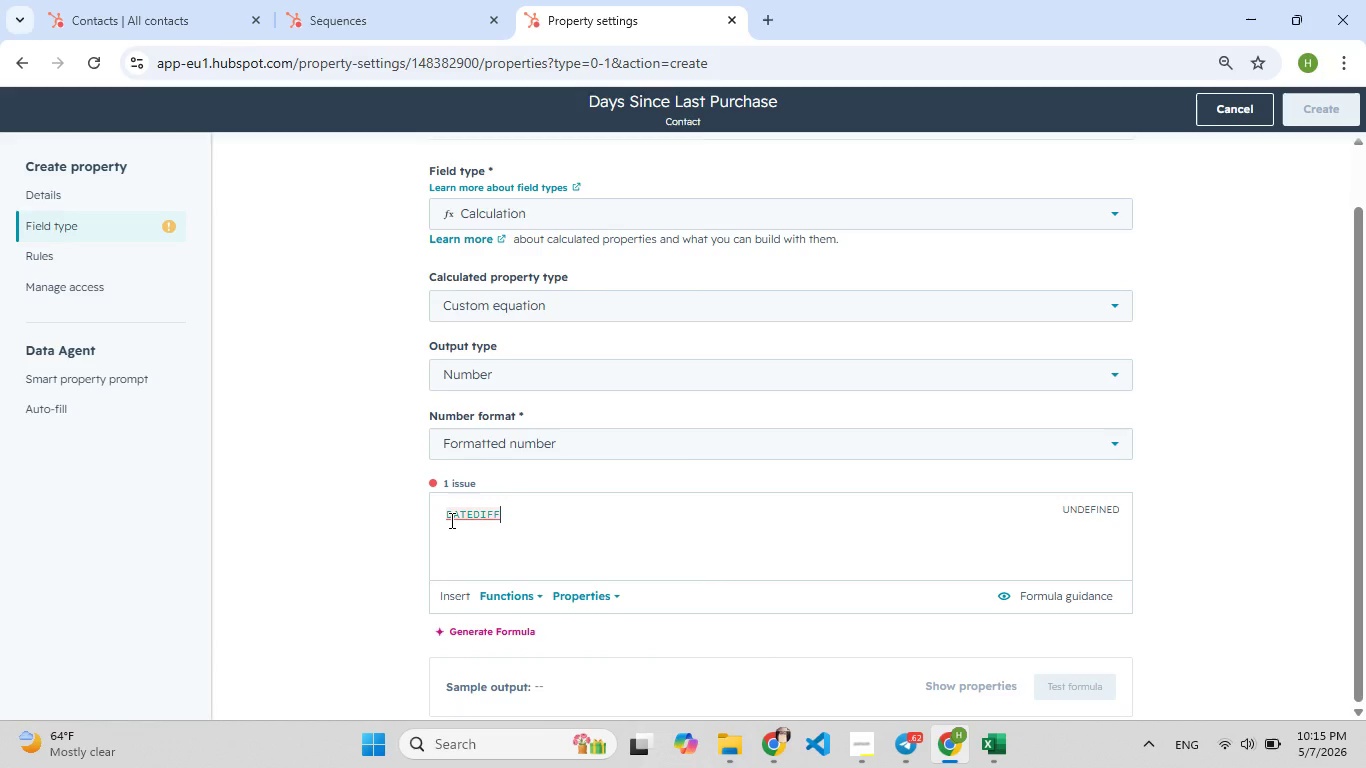 
key(Shift+9)
 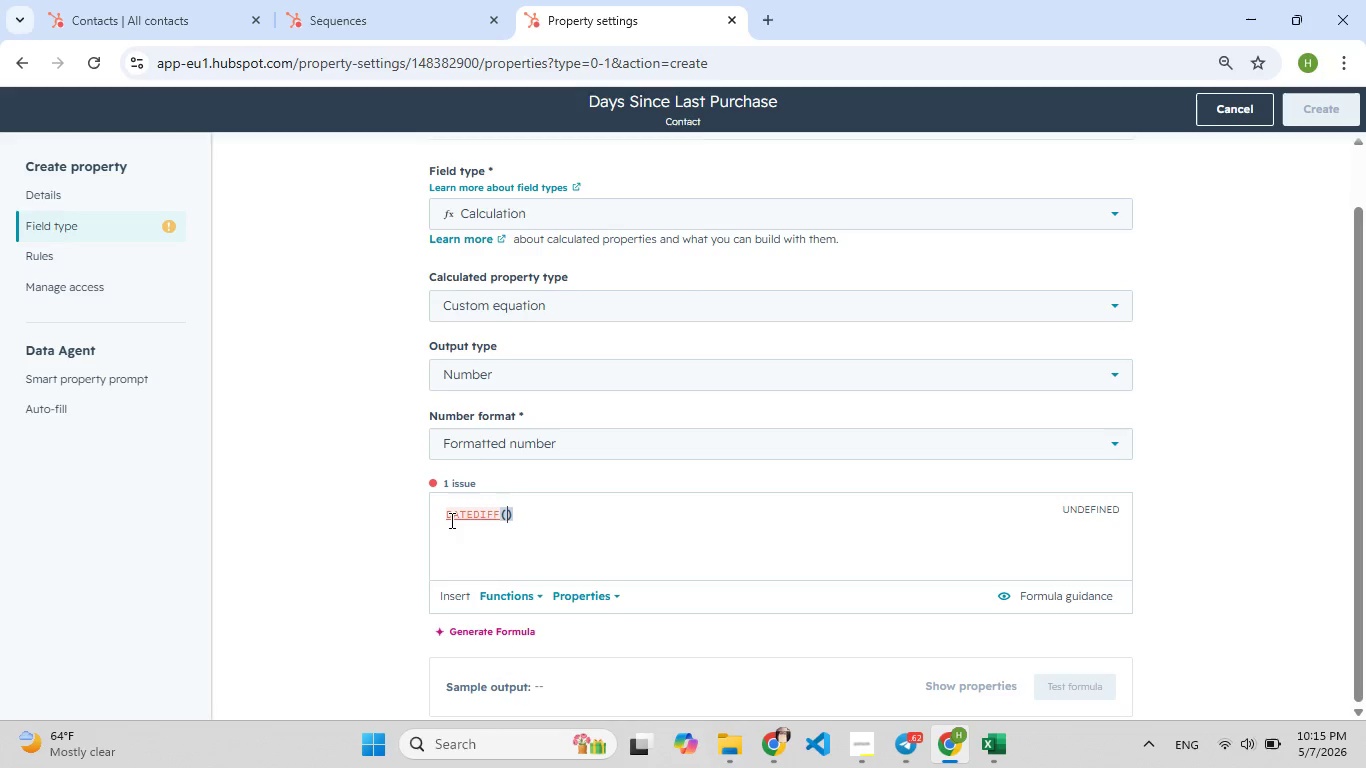 
wait(17.61)
 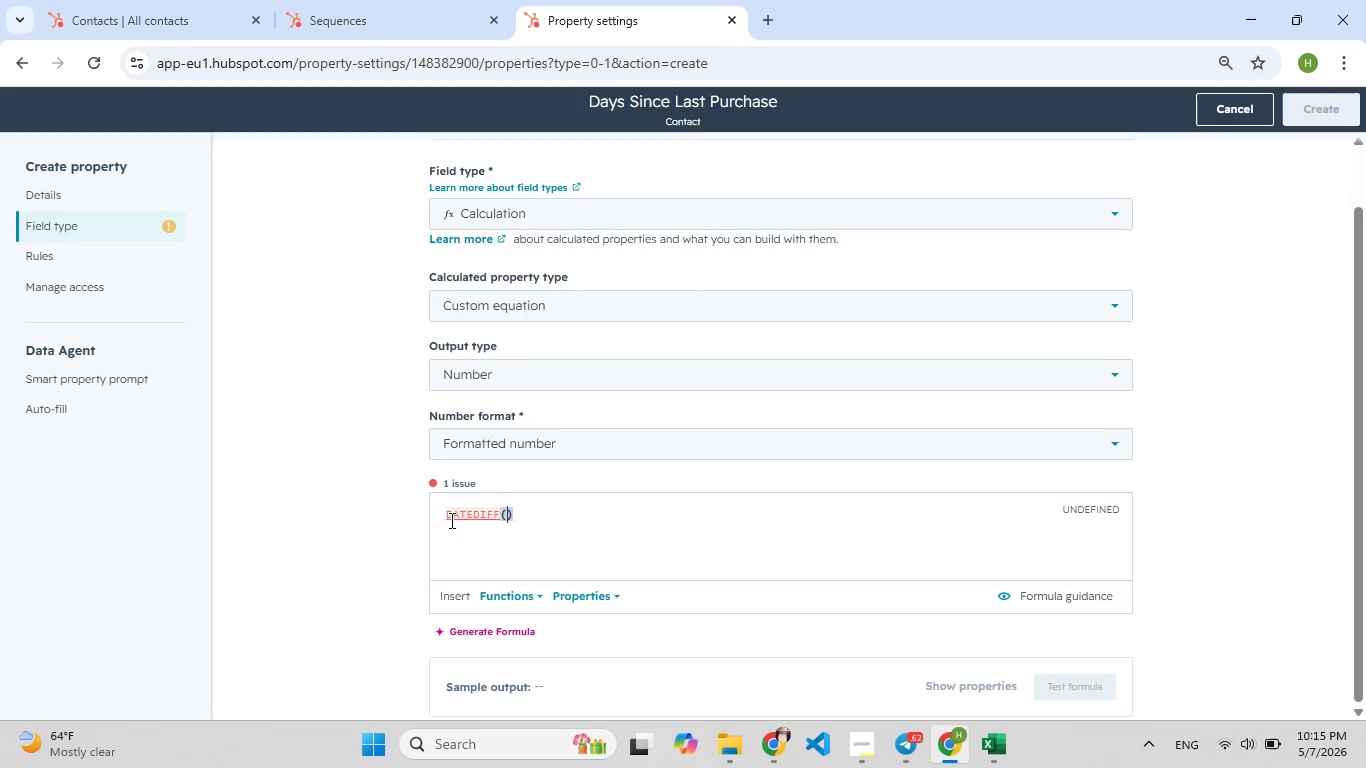 
left_click([908, 539])
 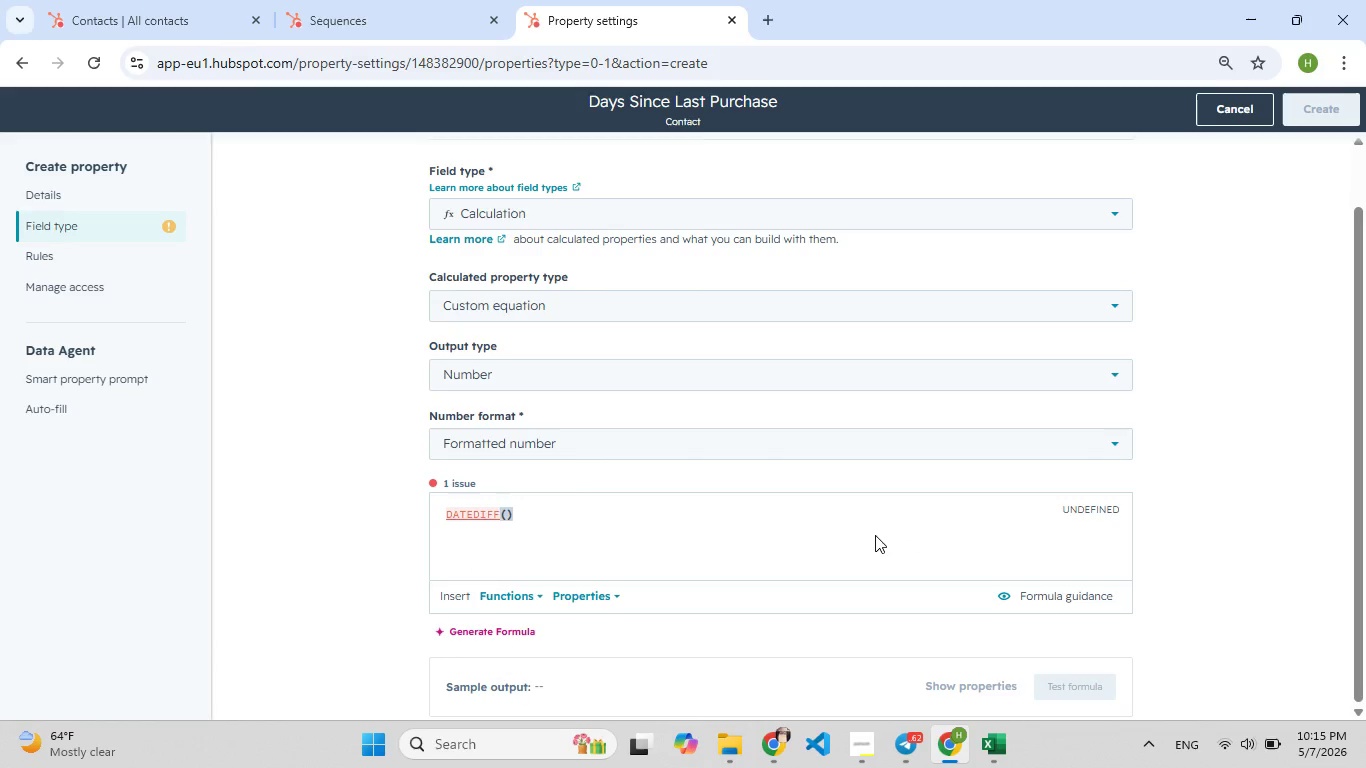 
key(F10)
 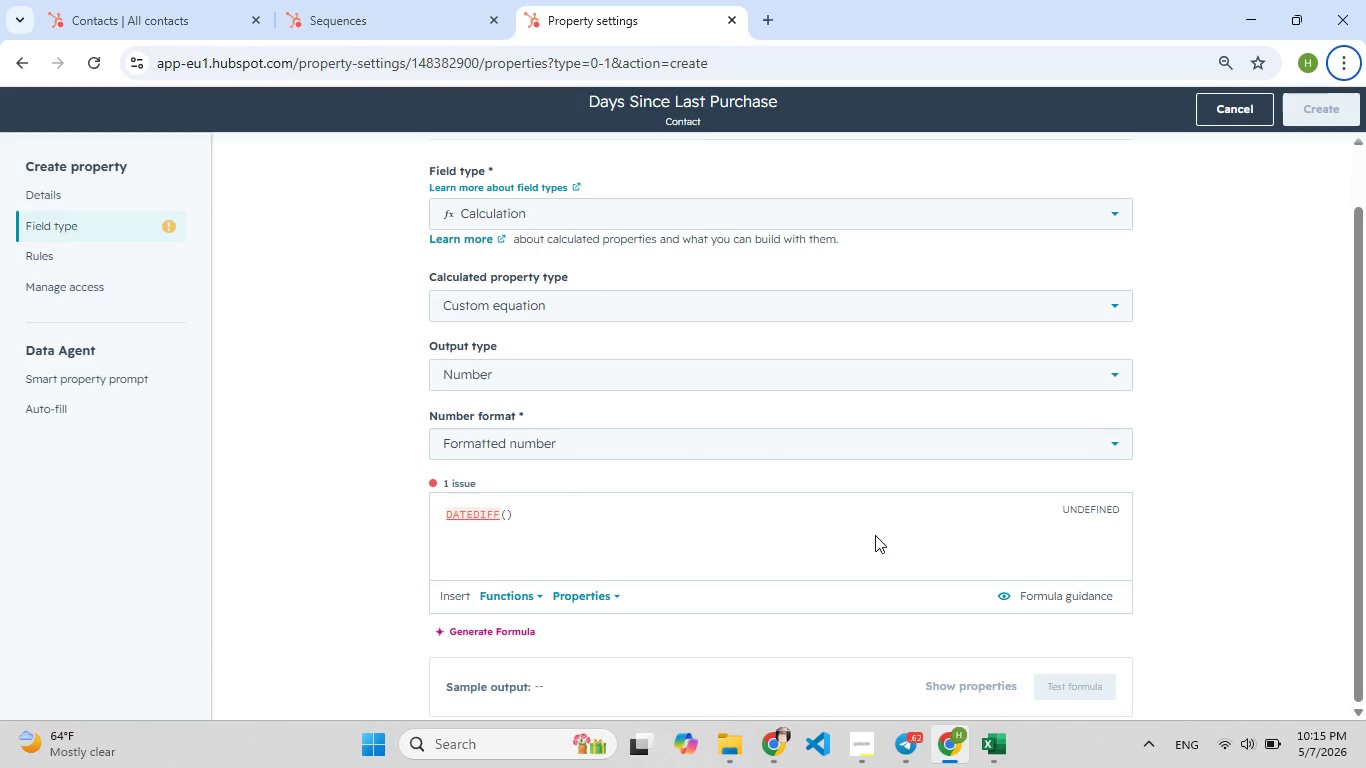 
hold_key(key=F9, duration=1.14)
 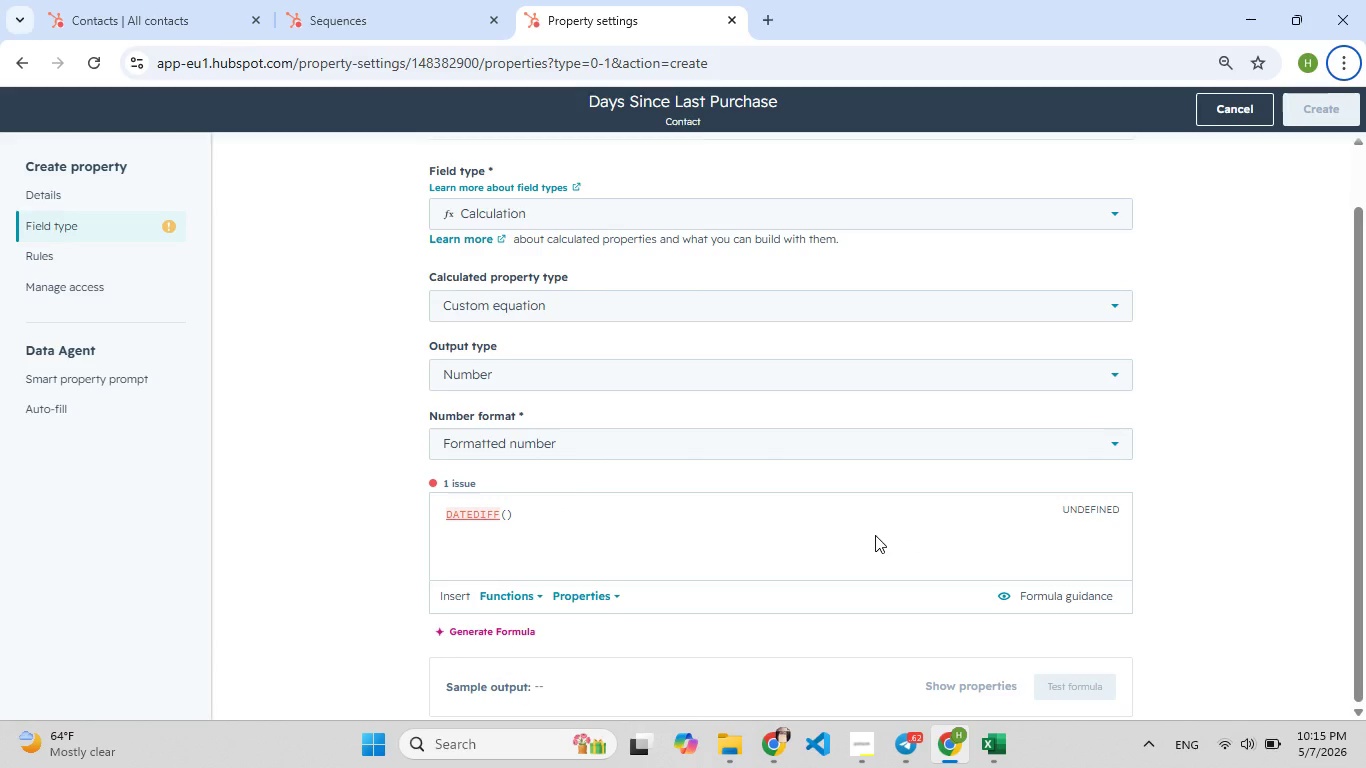 
hold_key(key=Backspace, duration=1.14)
 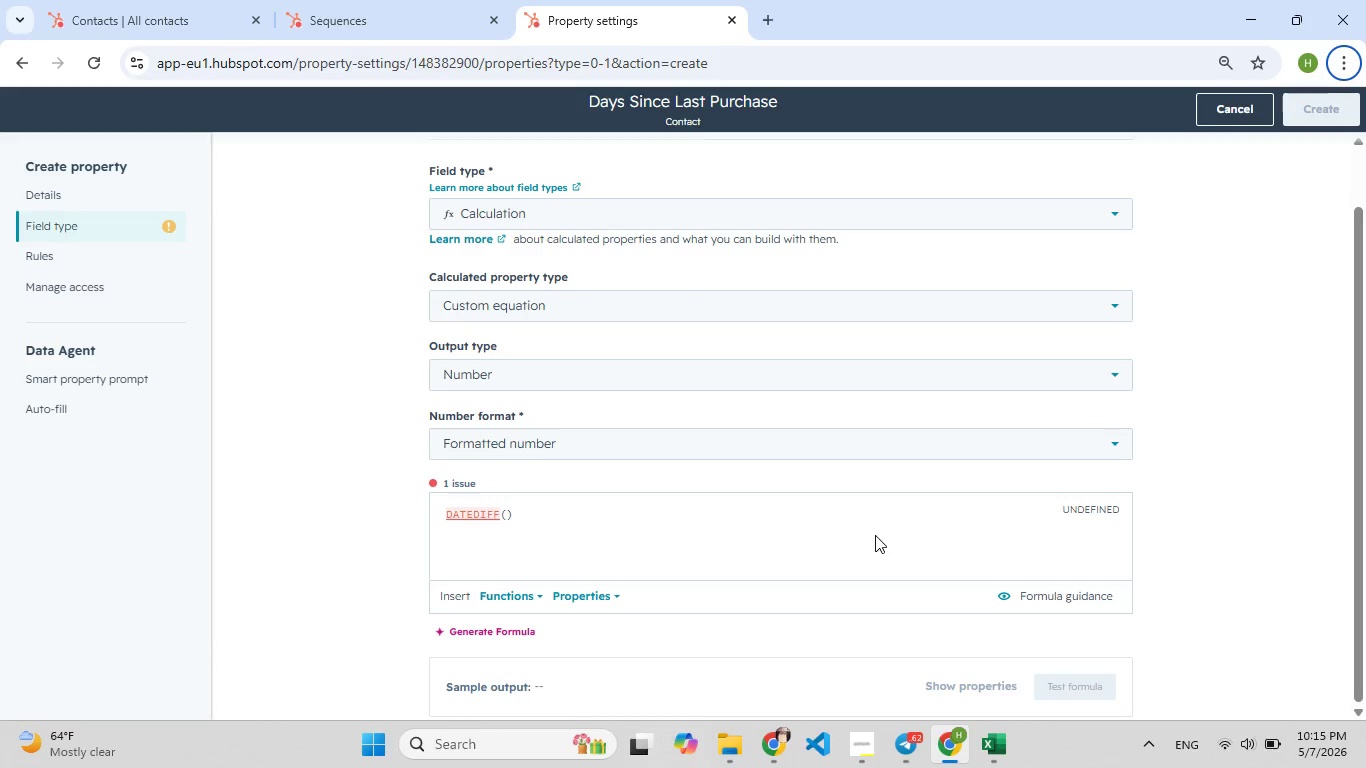 
wait(15.41)
 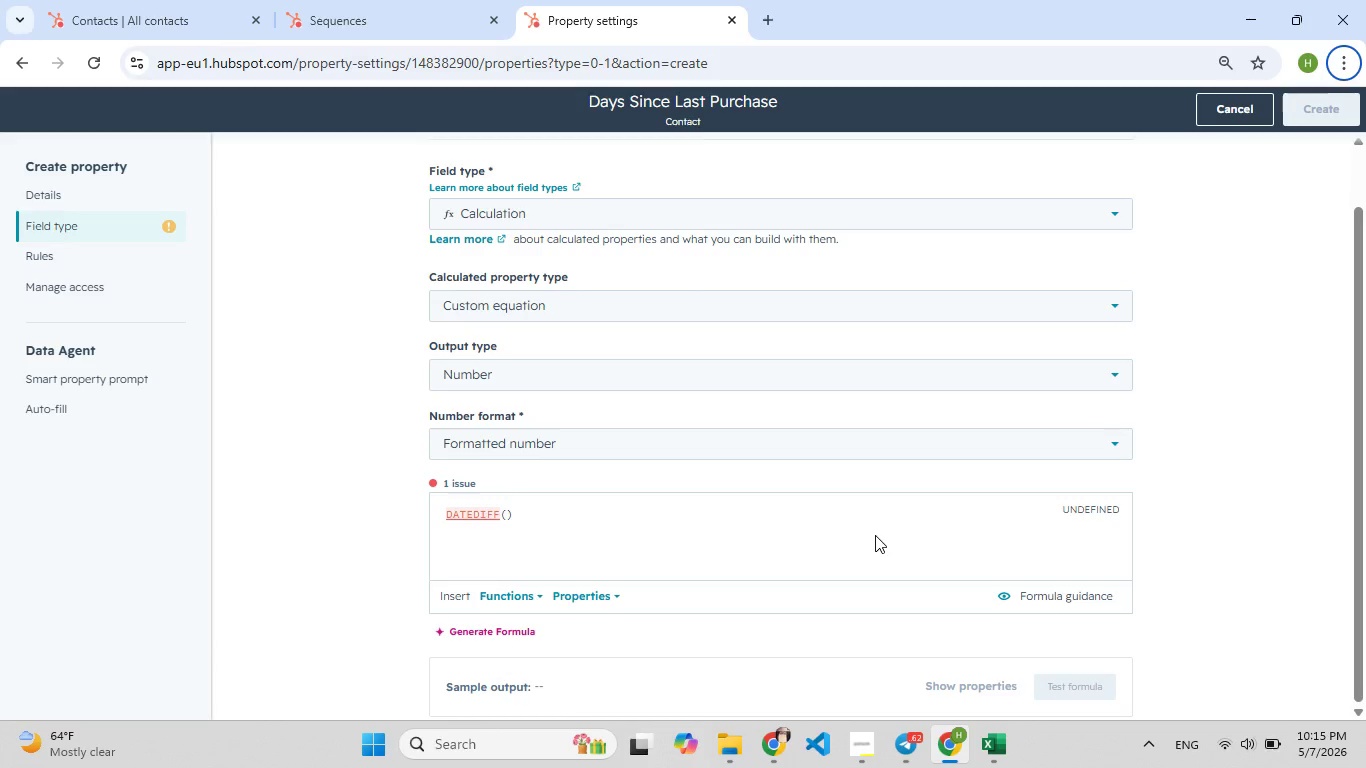 
left_click([1259, 112])
 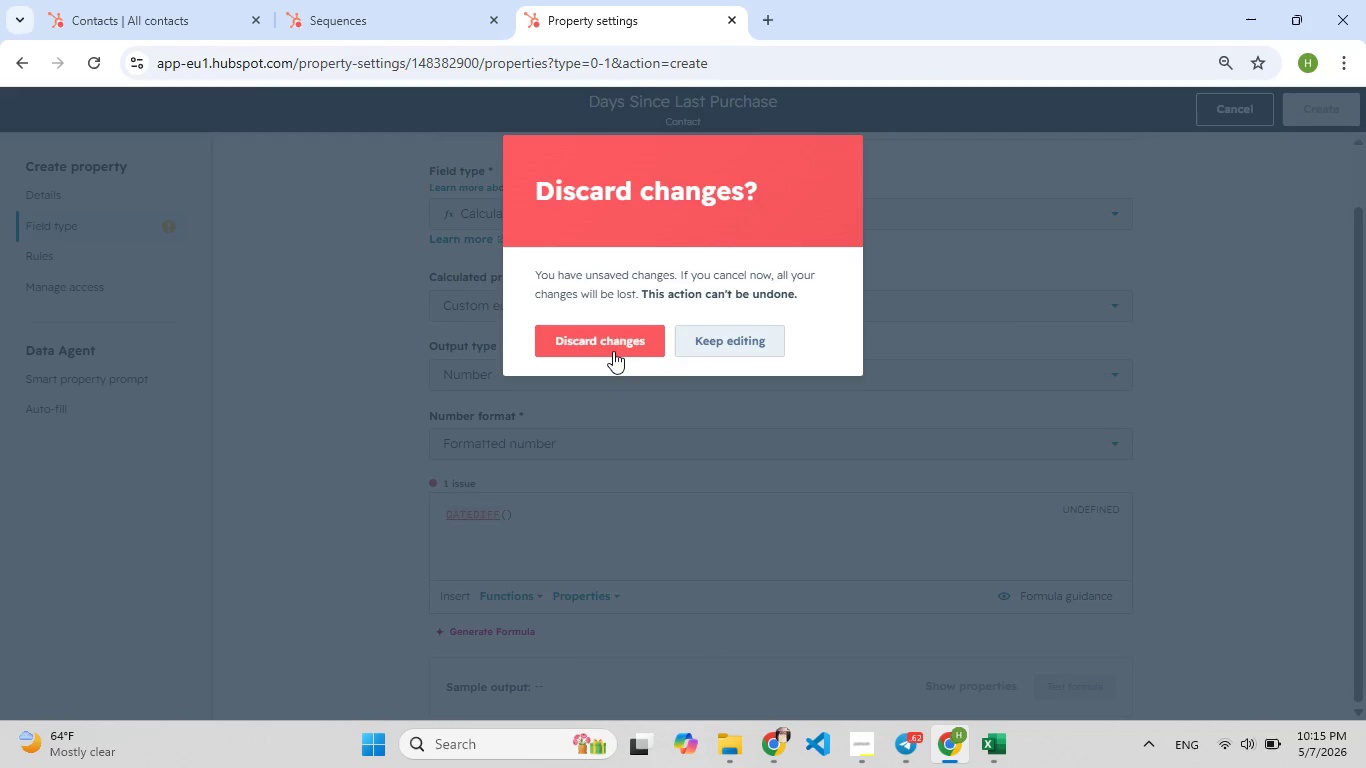 
left_click([613, 337])
 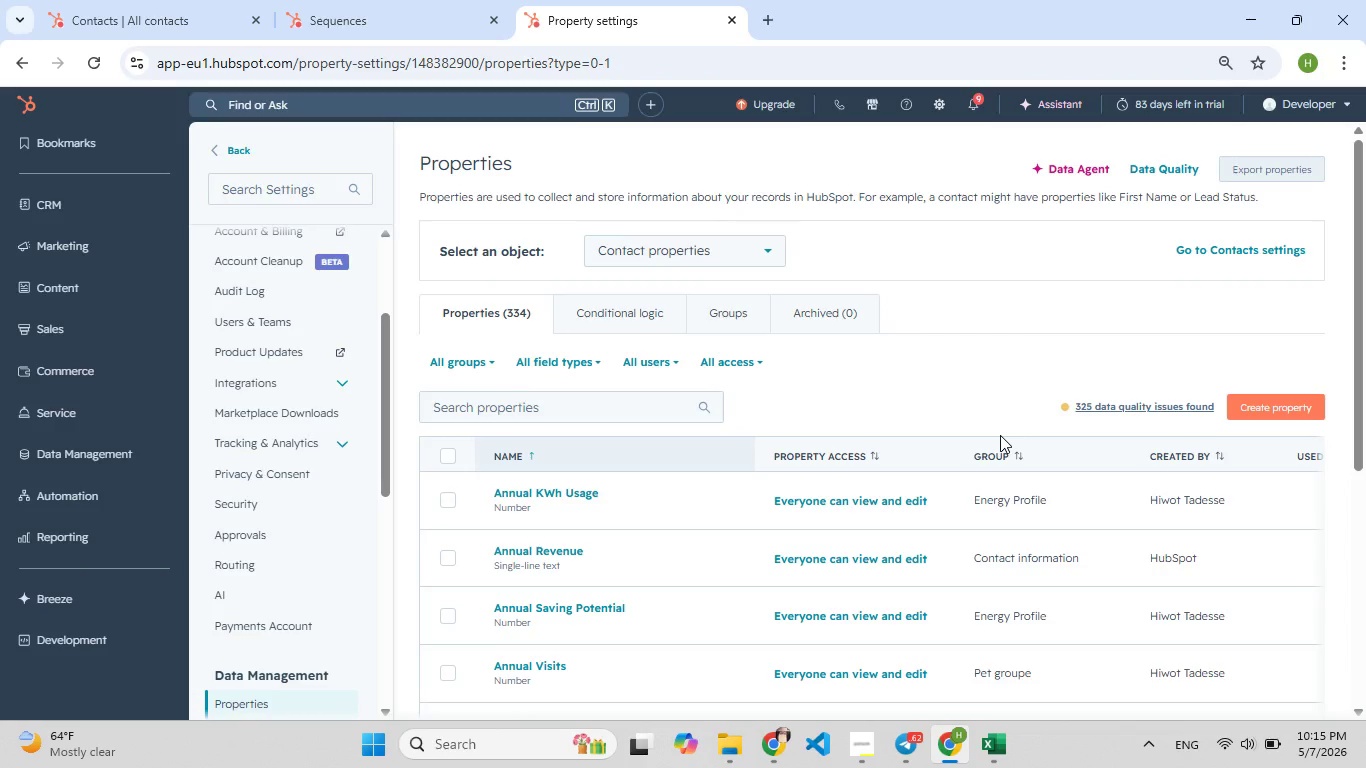 
wait(5.08)
 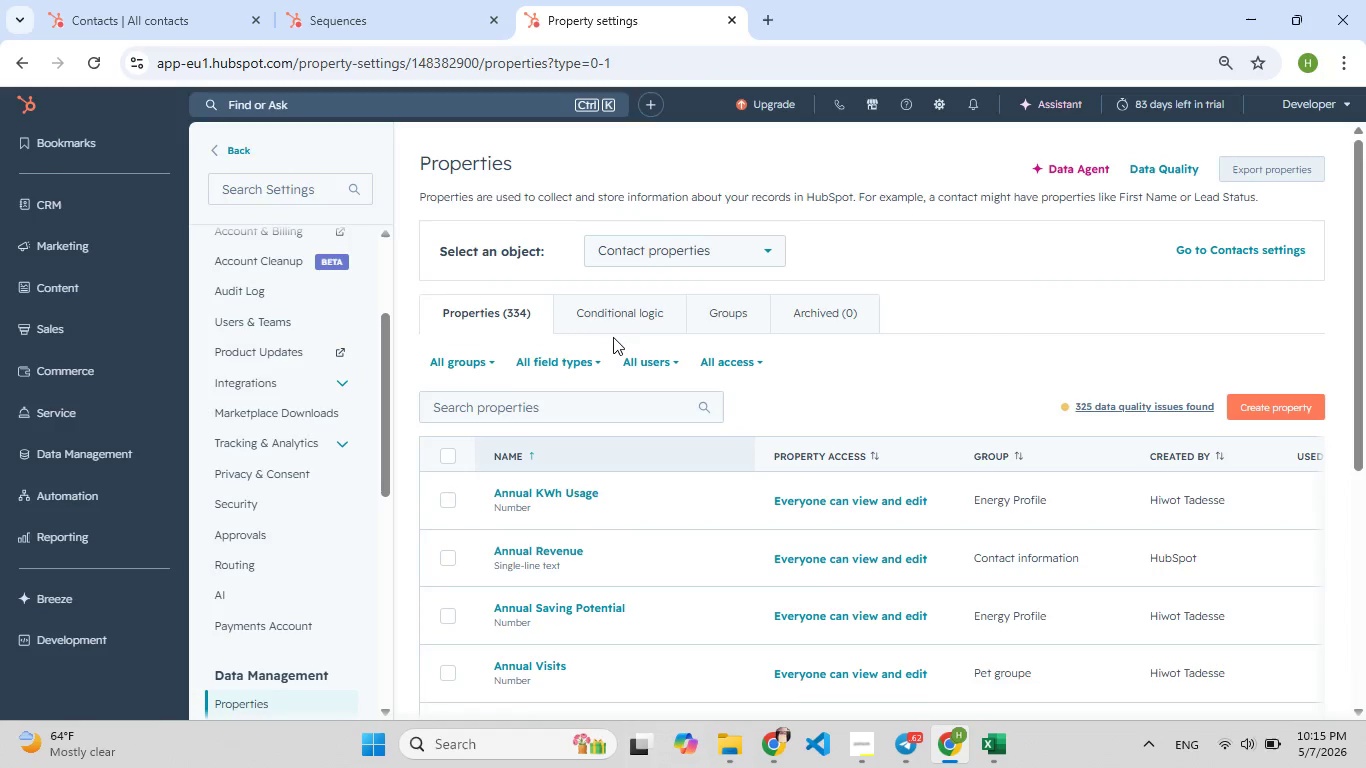 
left_click([737, 304])
 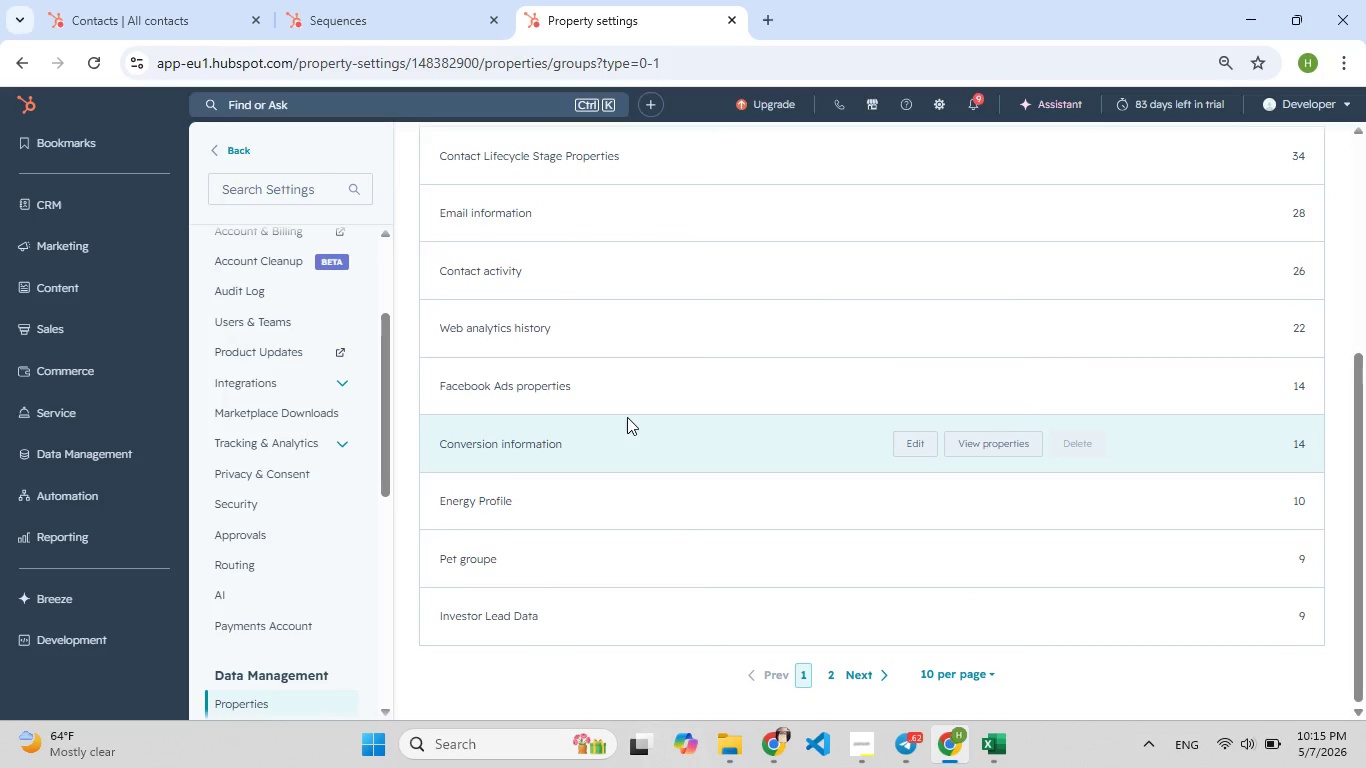 
wait(6.28)
 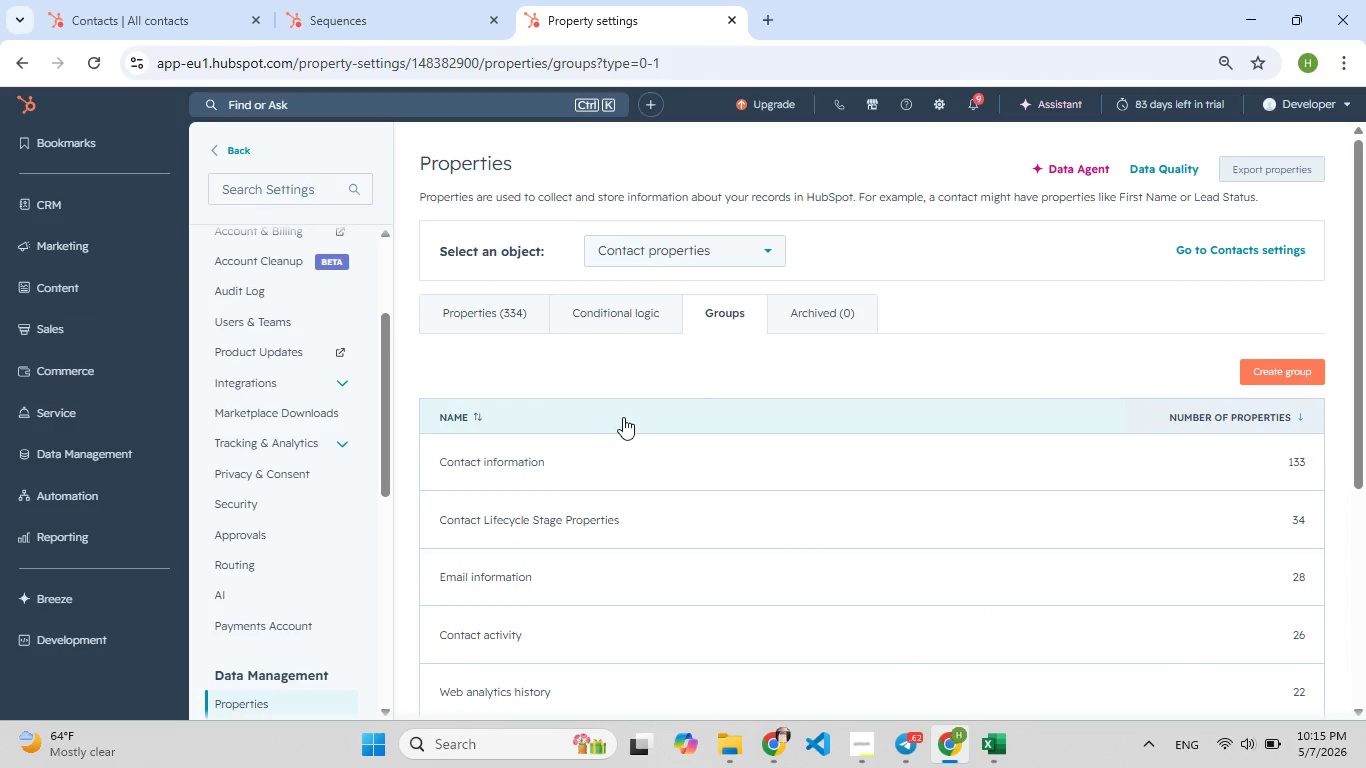 
left_click([881, 672])
 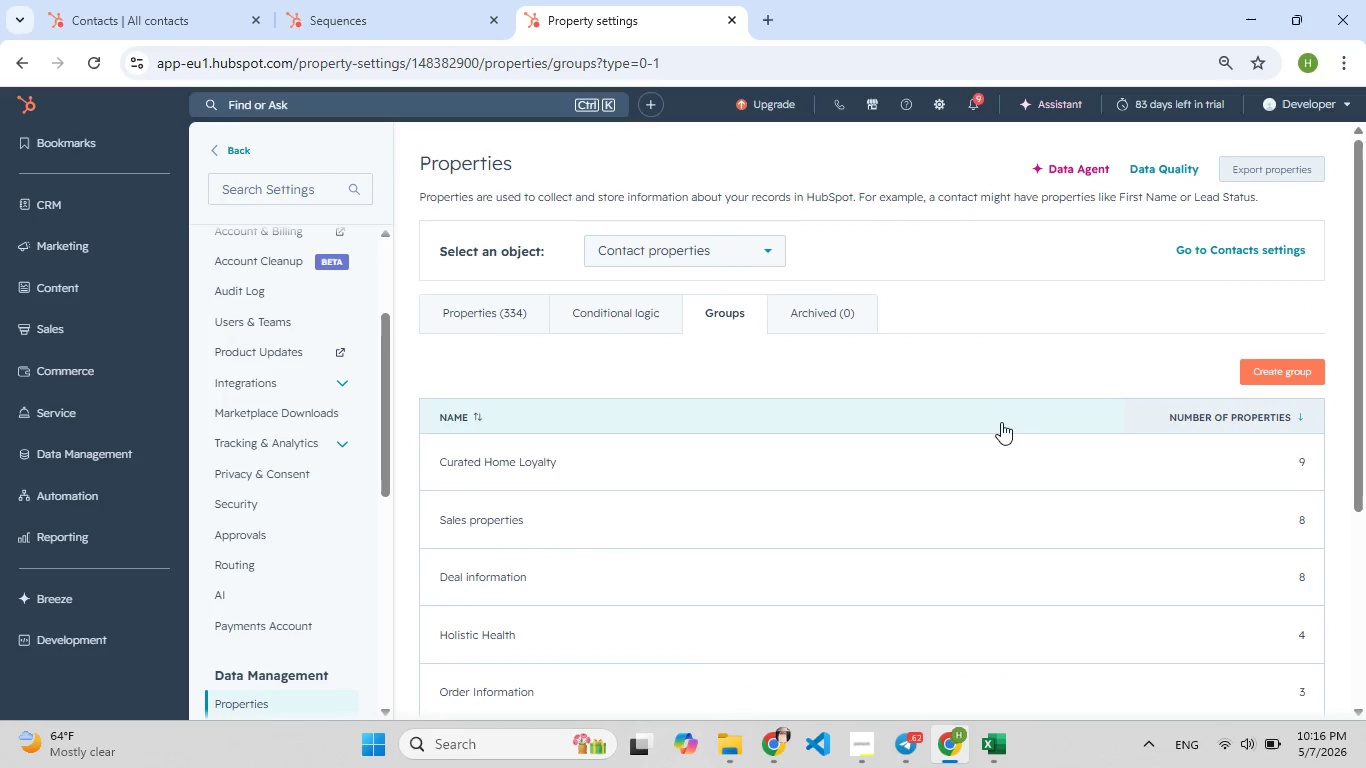 
left_click([1000, 463])
 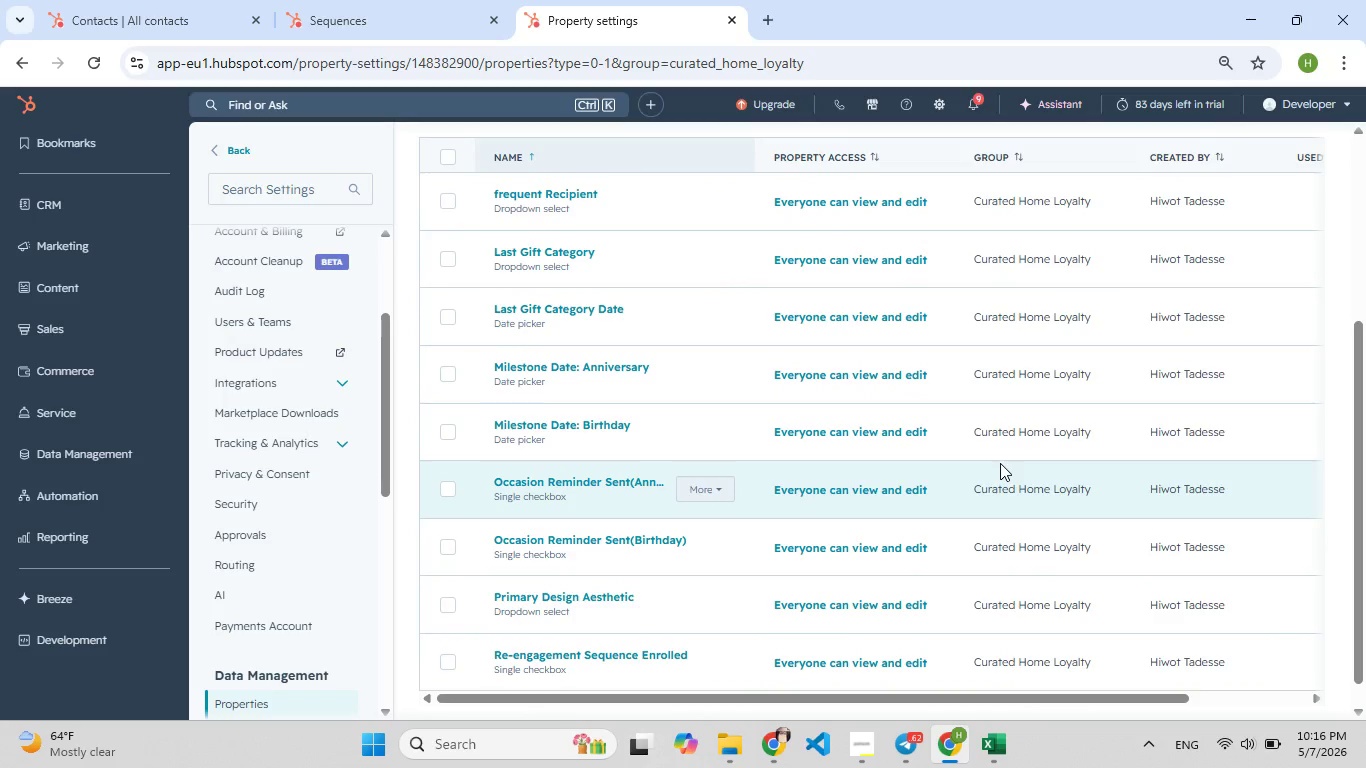 
wait(5.59)
 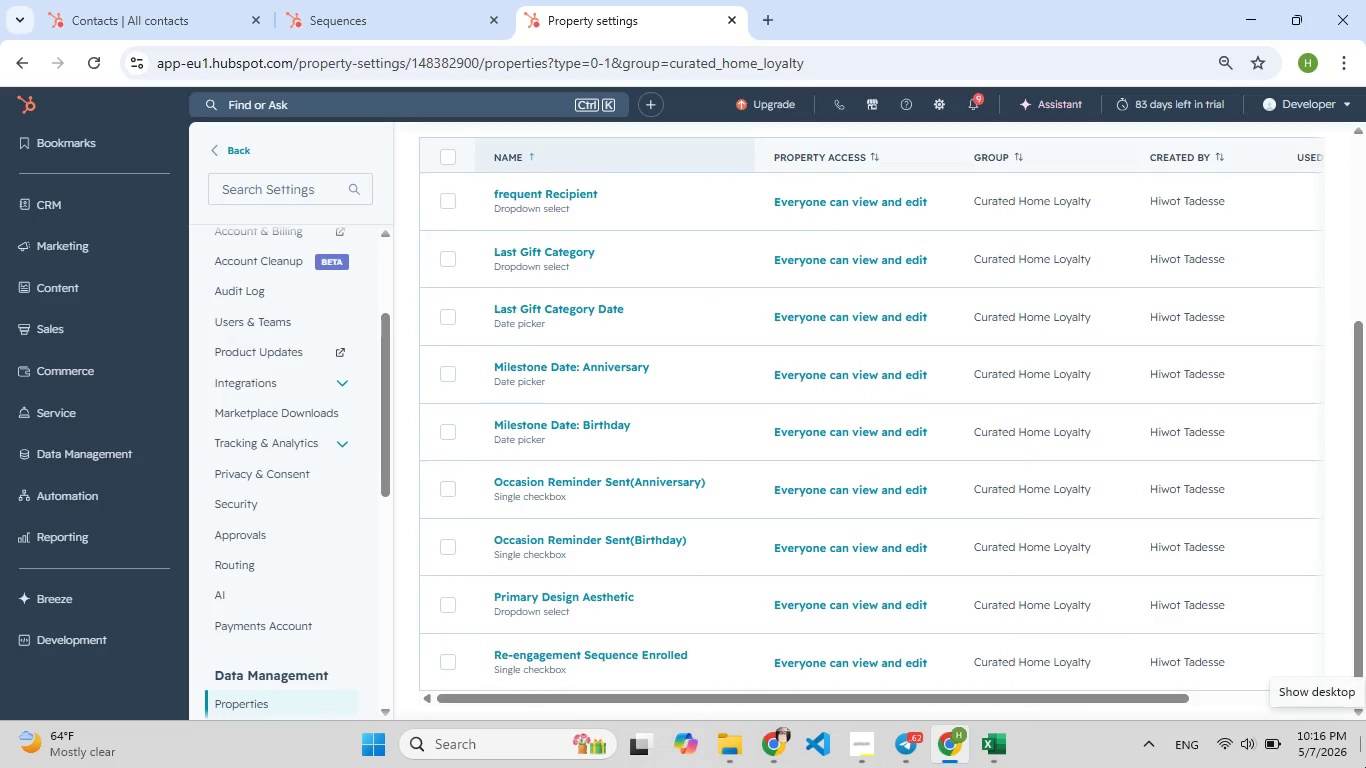 
hold_key(key=F5, duration=0.48)
 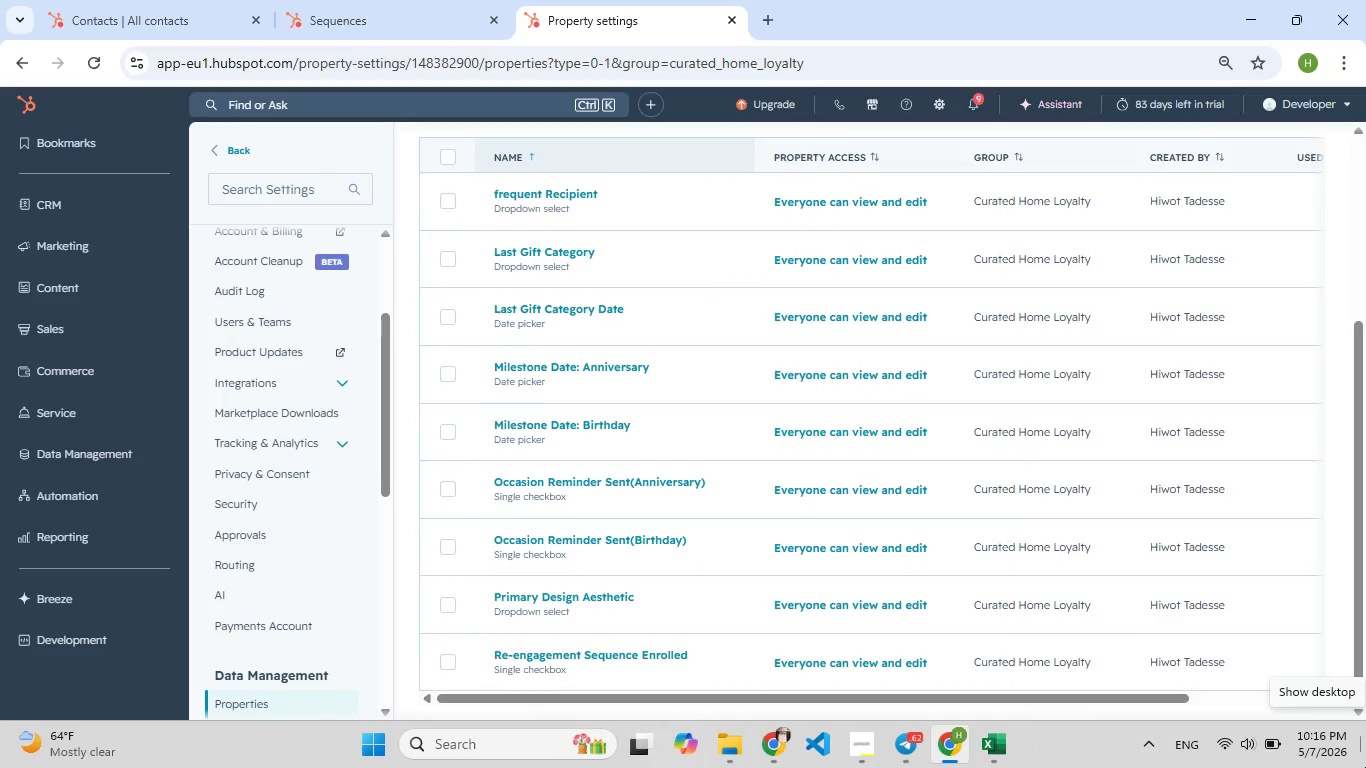 
key(Meta+Shift+S)
 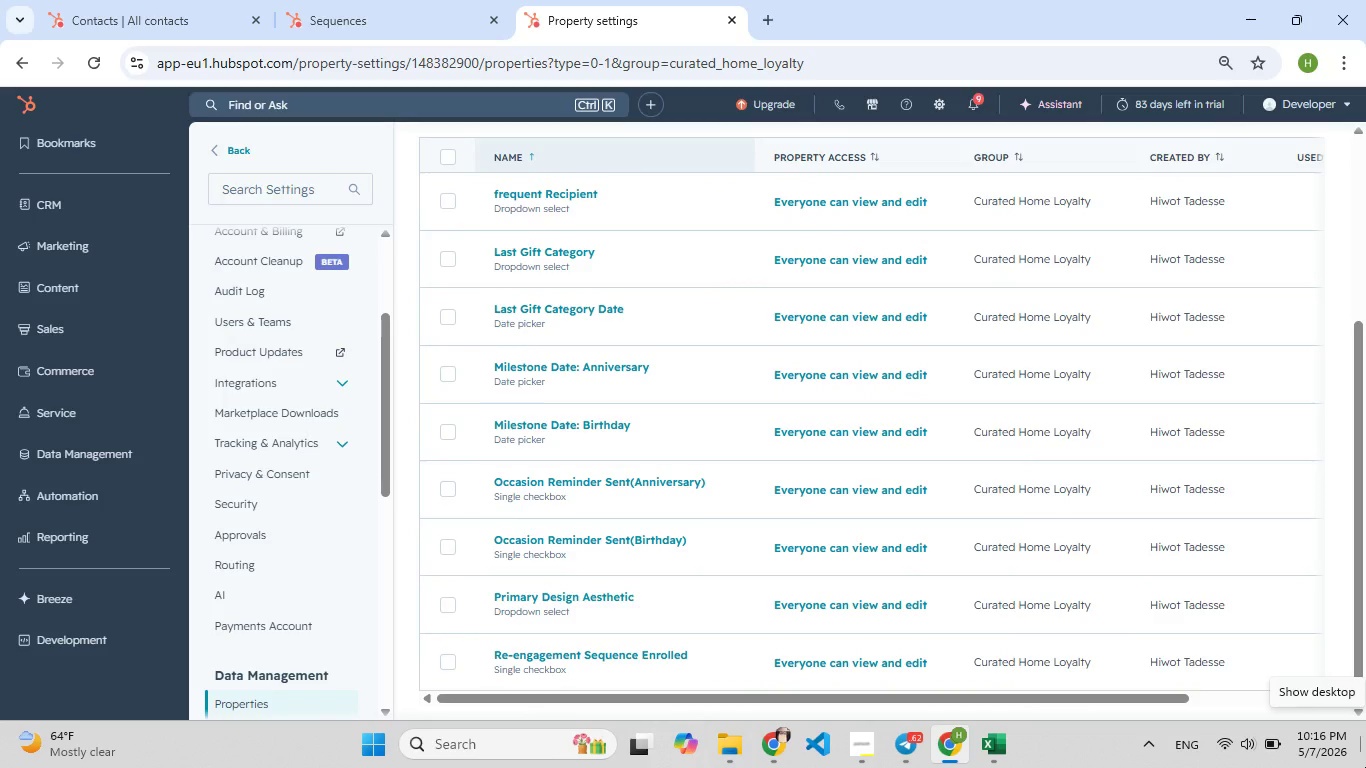 
key(CapsLock)
 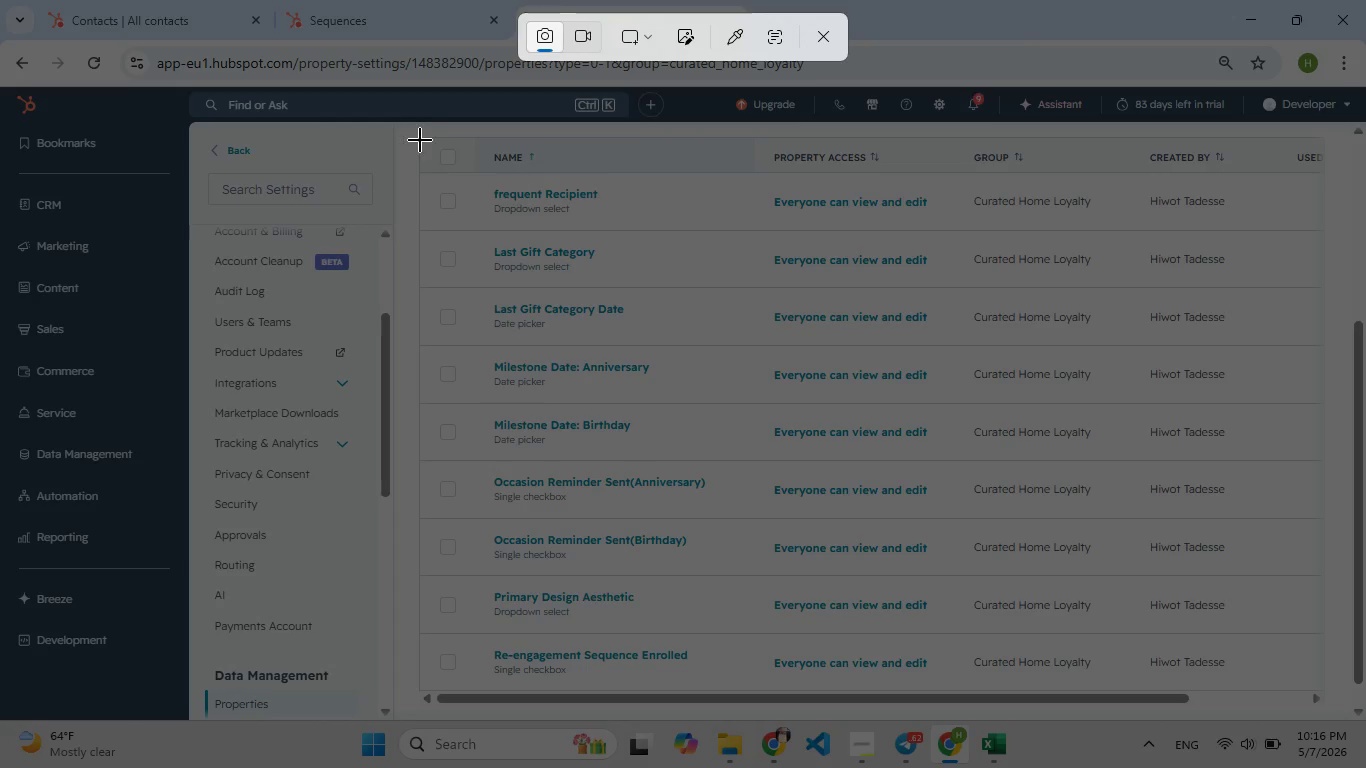 
left_click_drag(start_coordinate=[406, 119], to_coordinate=[1363, 717])
 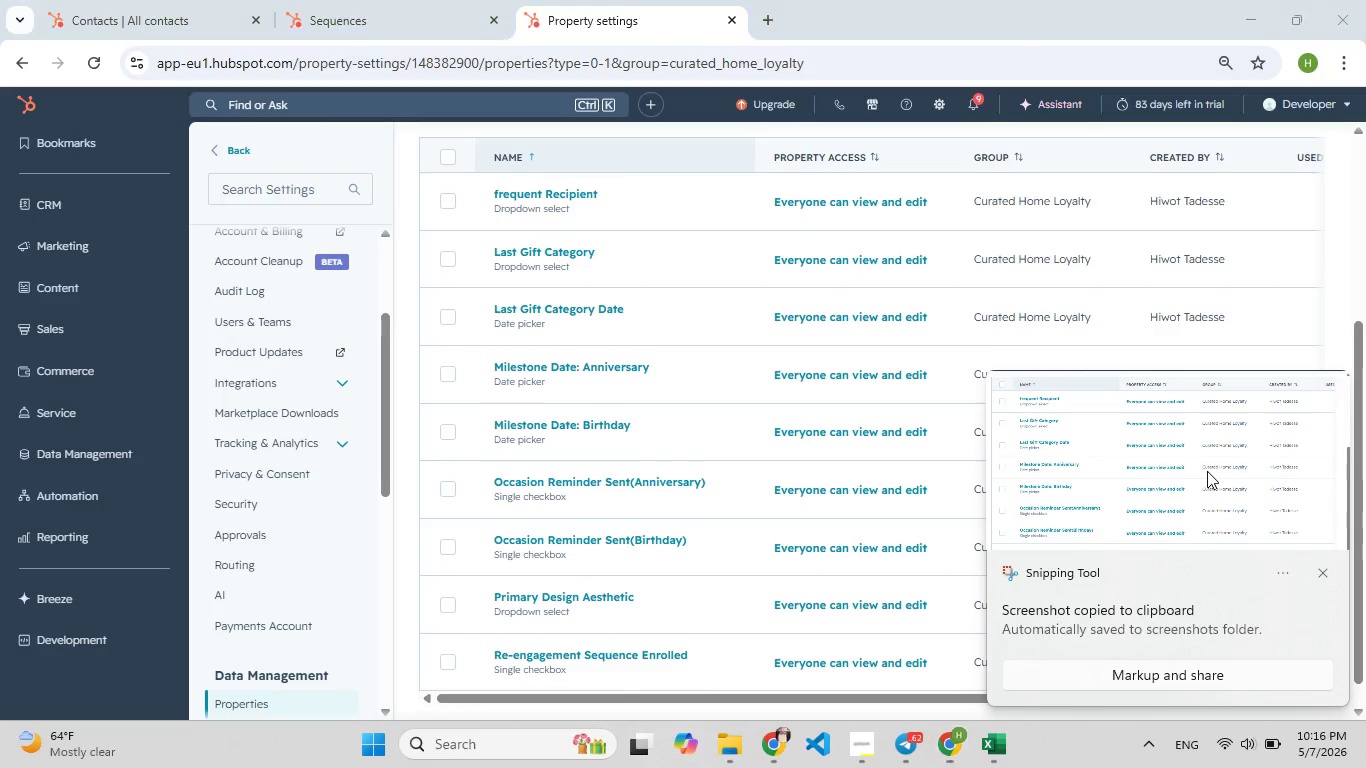 
wait(9.12)
 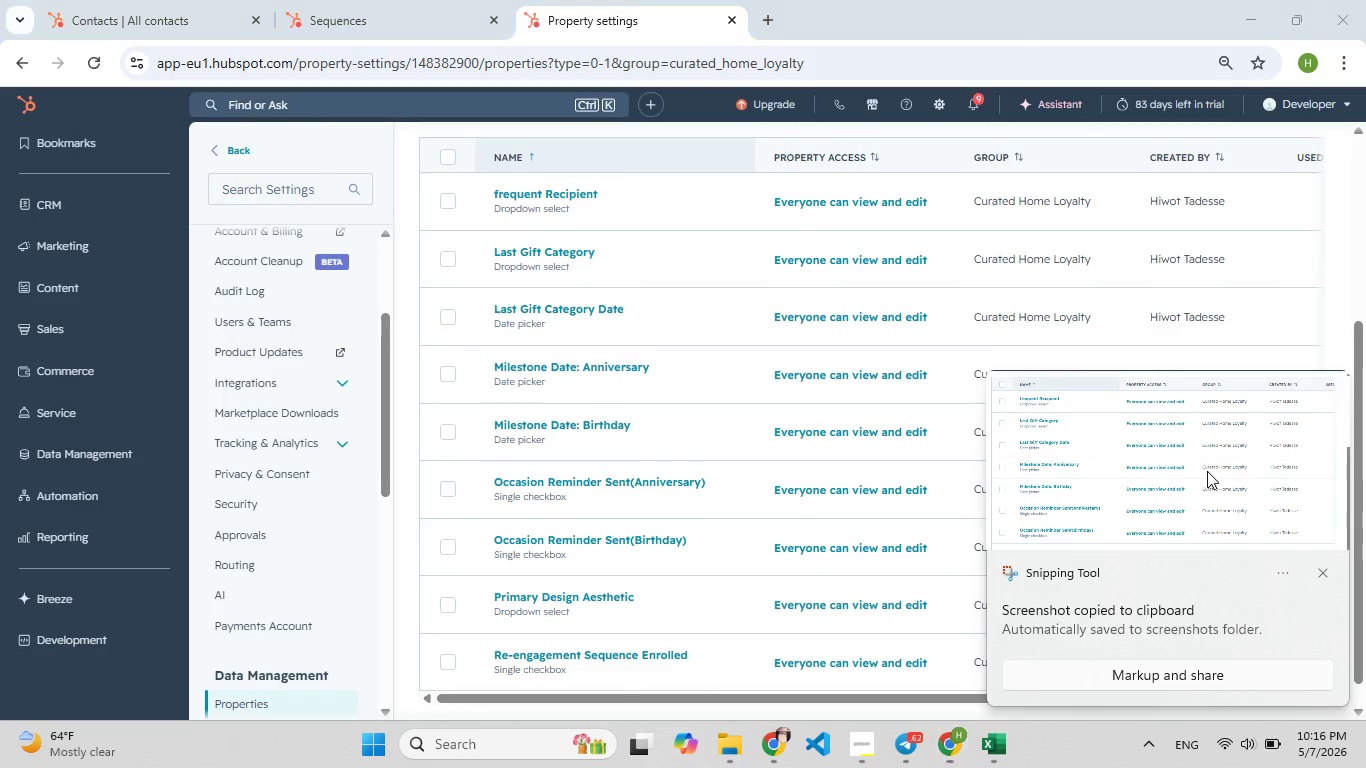 
left_click([1082, 193])
 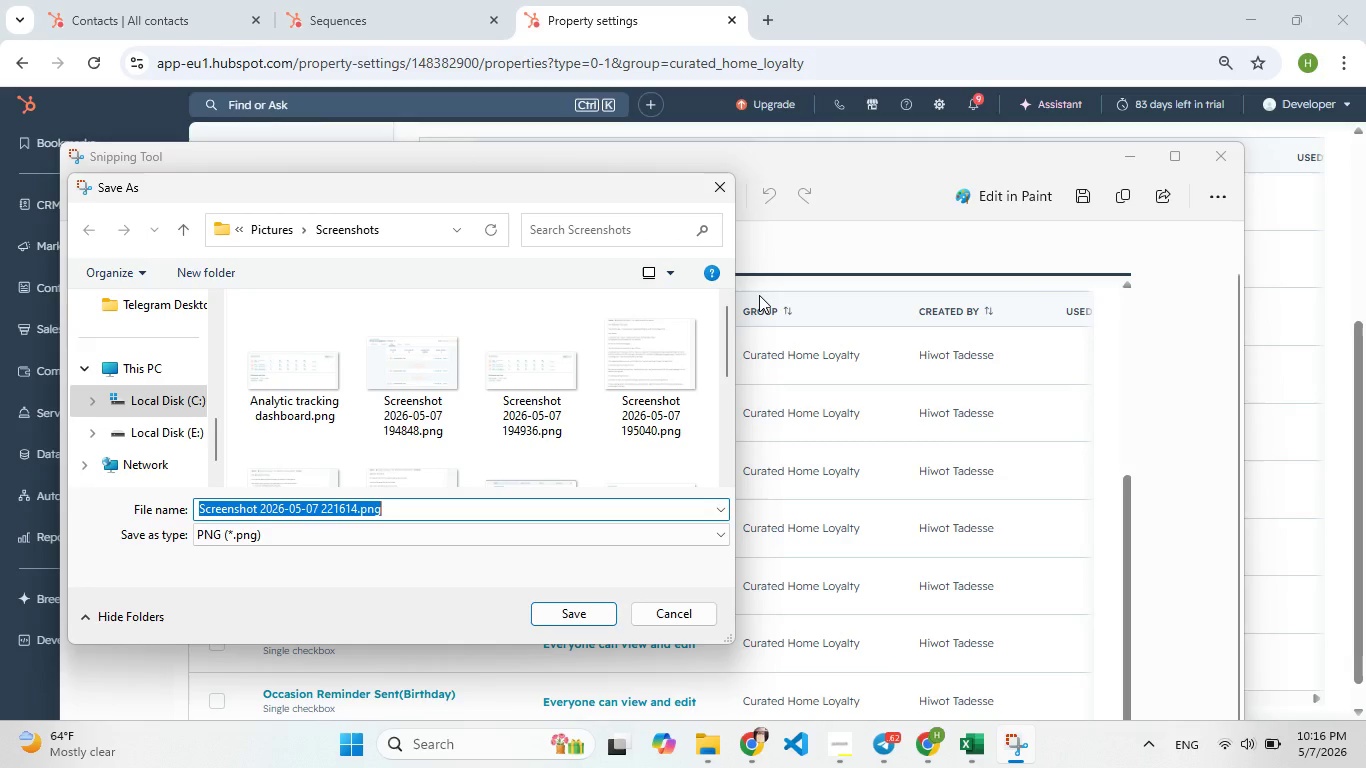 
wait(5.62)
 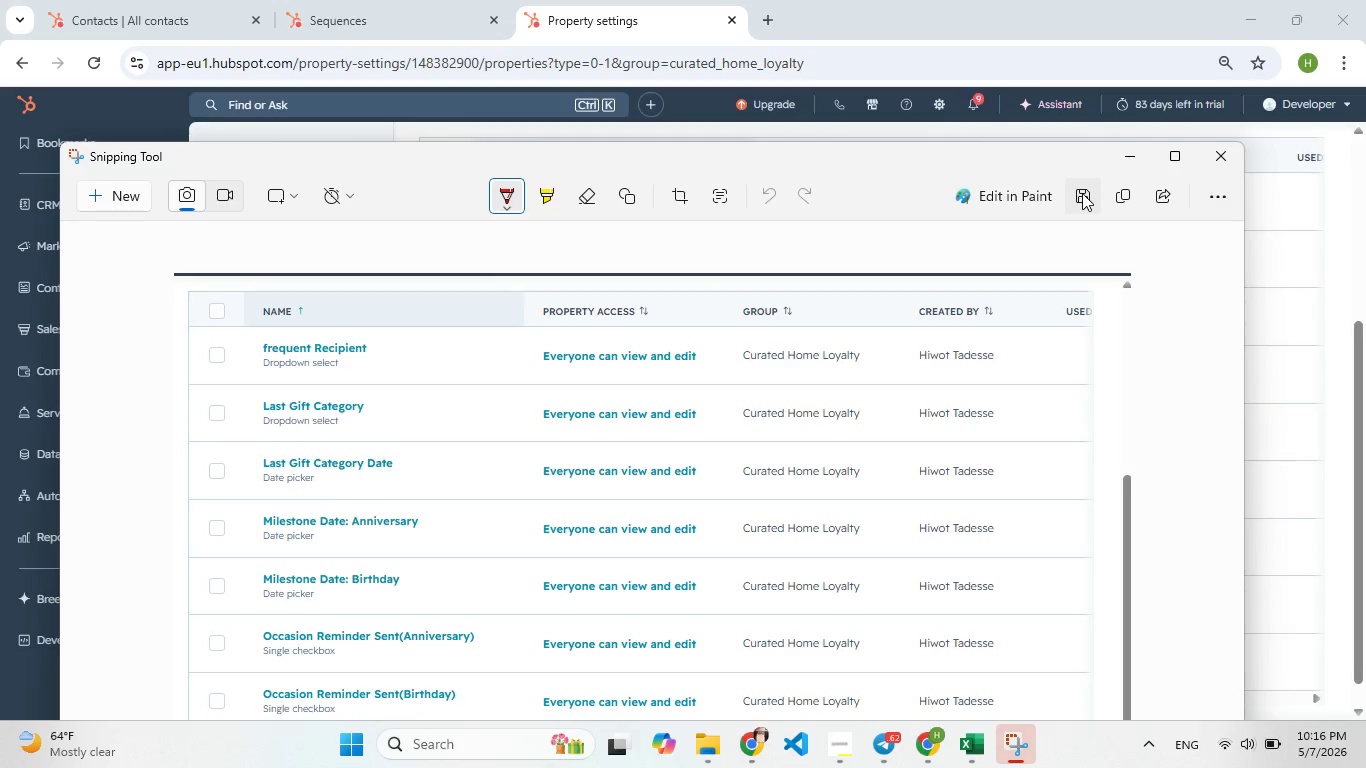 
type(All )
 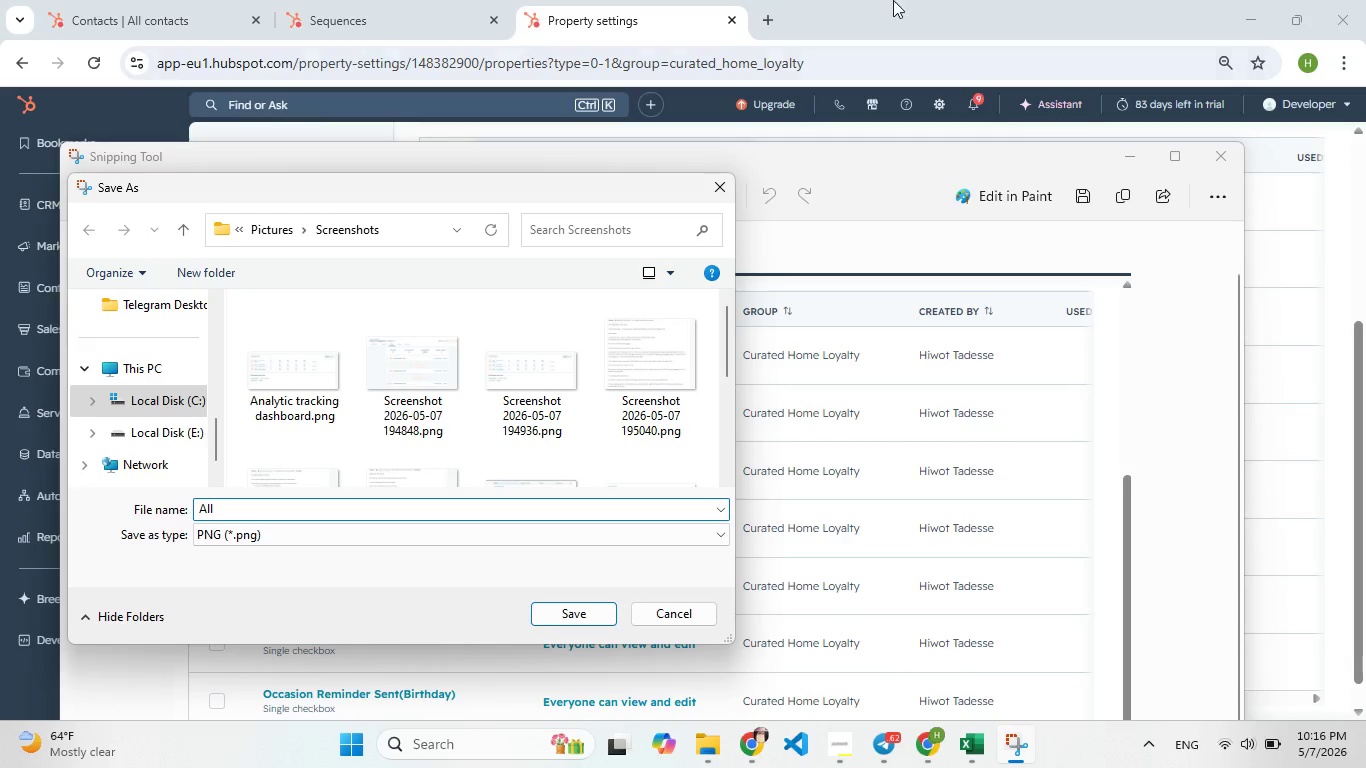 
left_click([718, 187])
 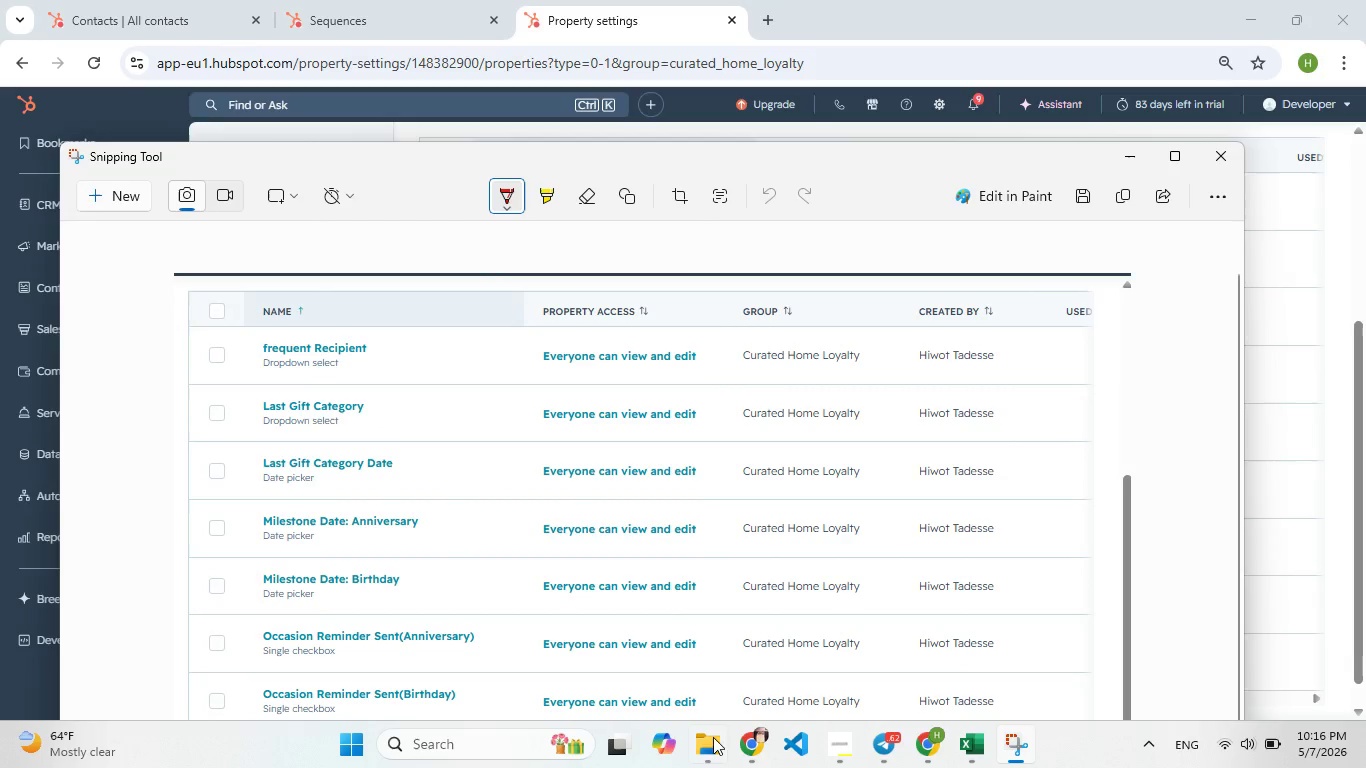 
left_click([710, 746])
 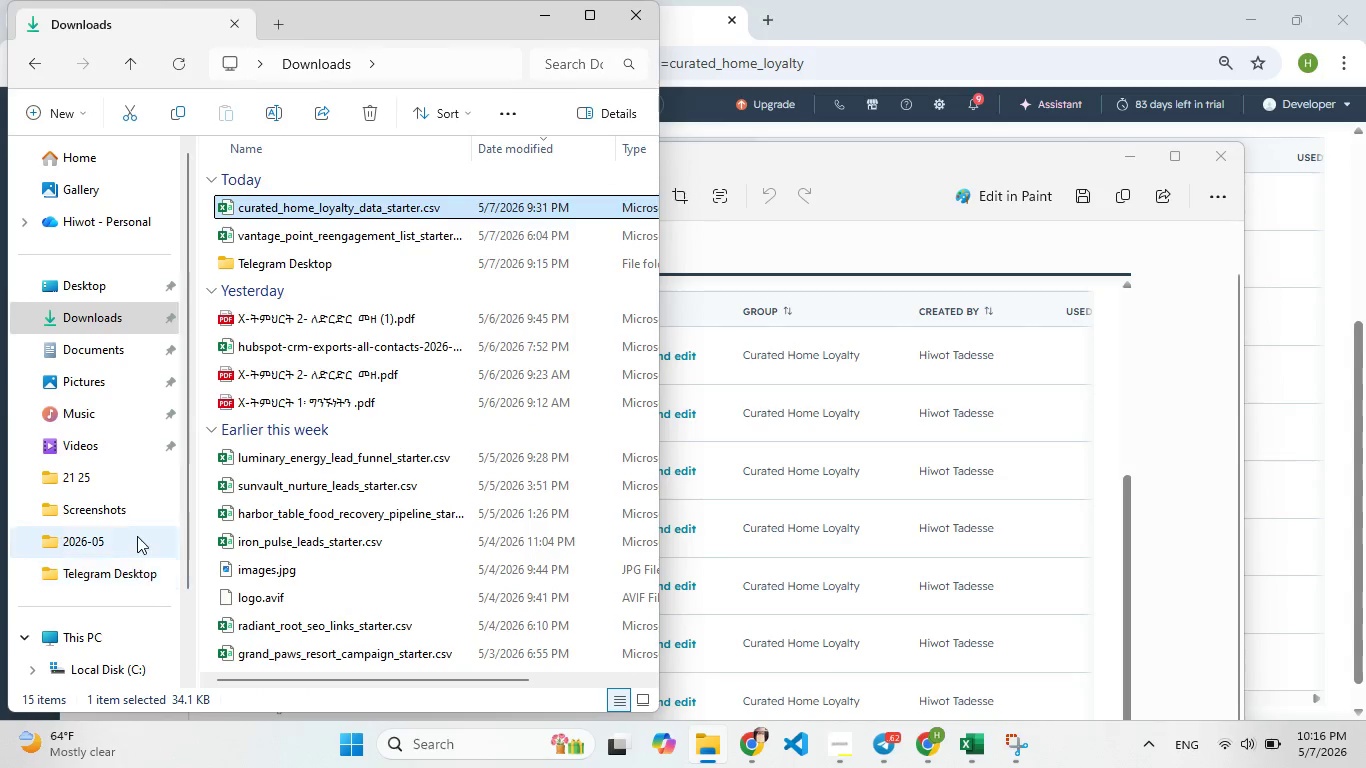 
left_click([138, 517])
 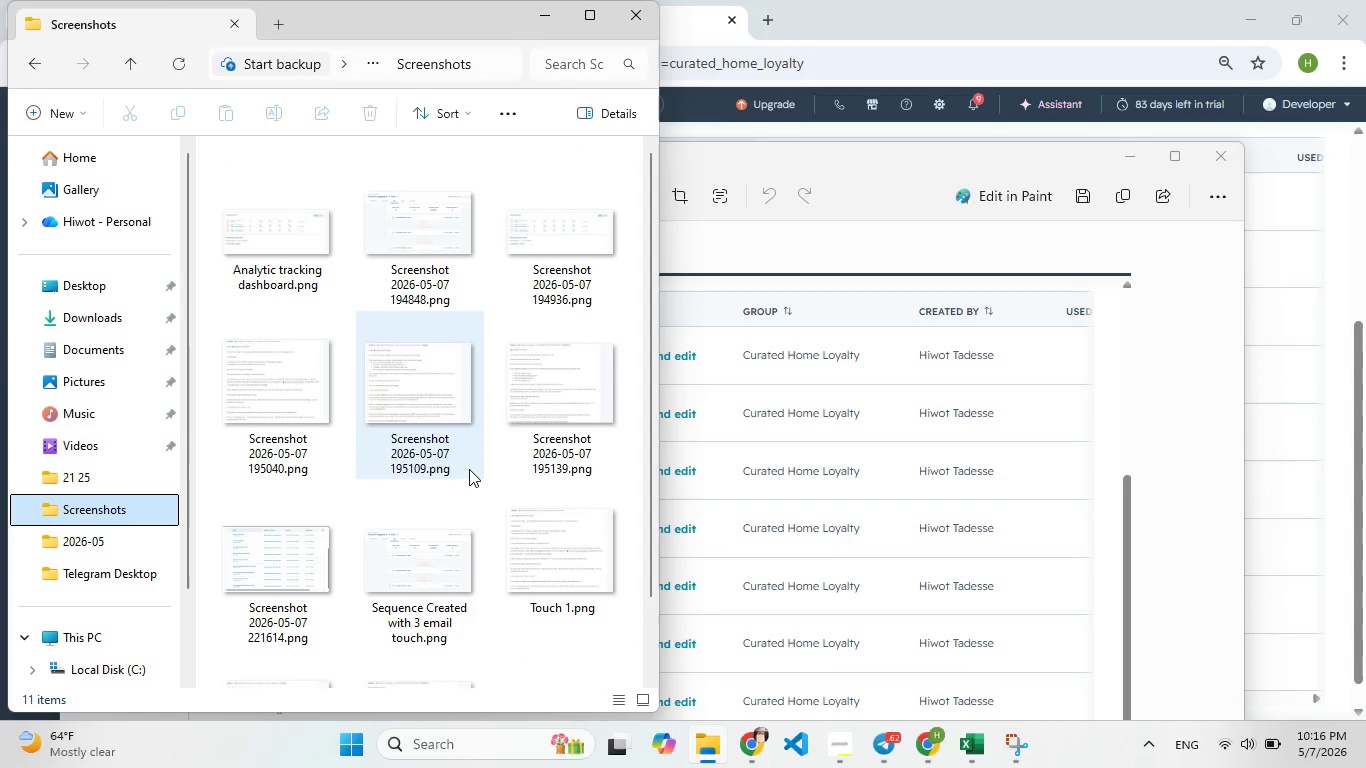 
left_click([469, 469])
 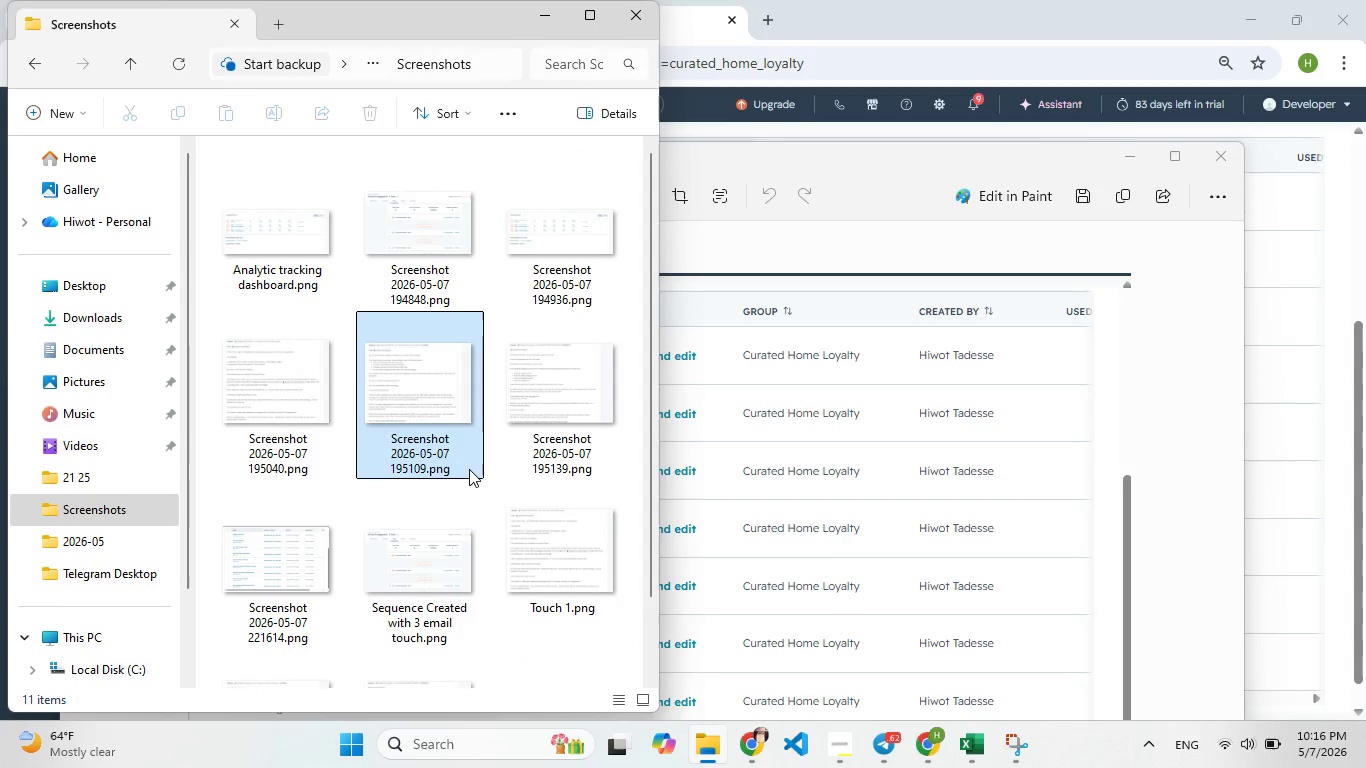 
key(Control+A)
 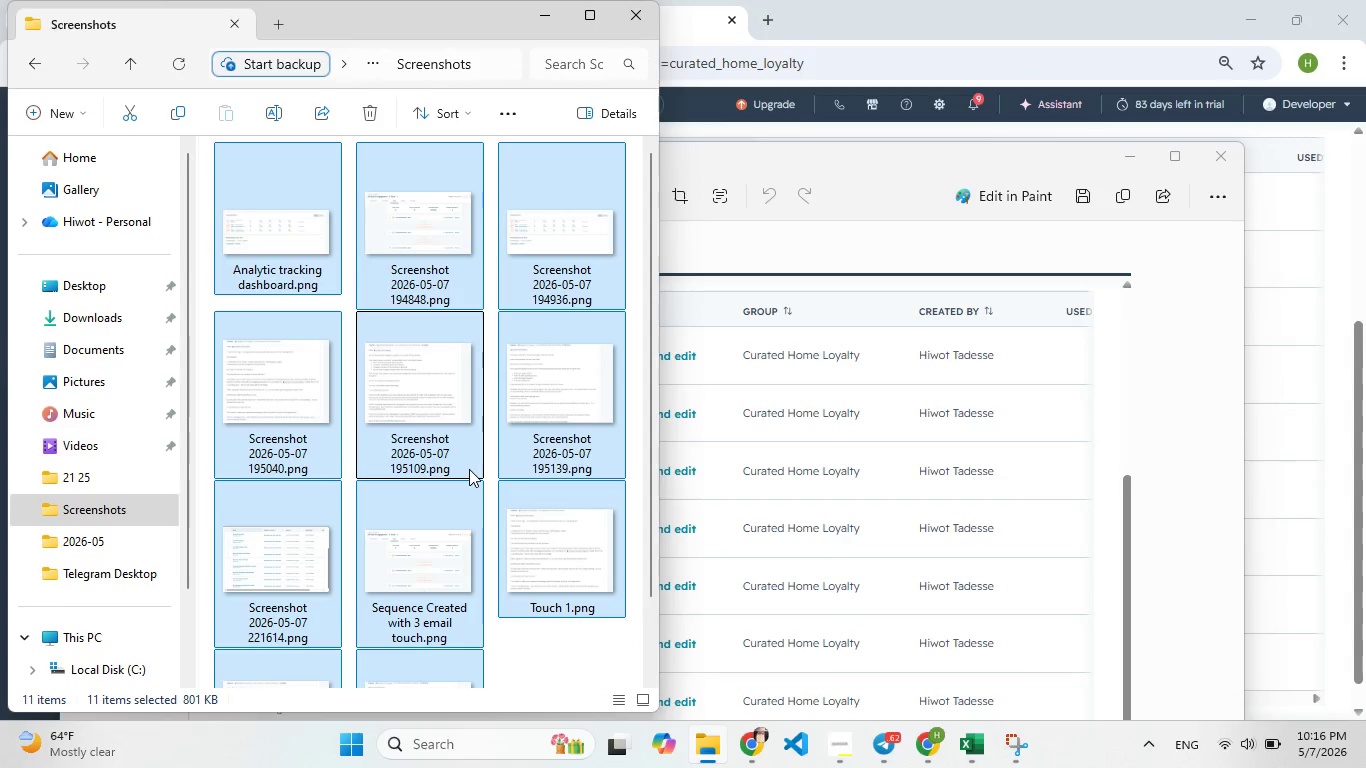 
key(Shift+Delete)
 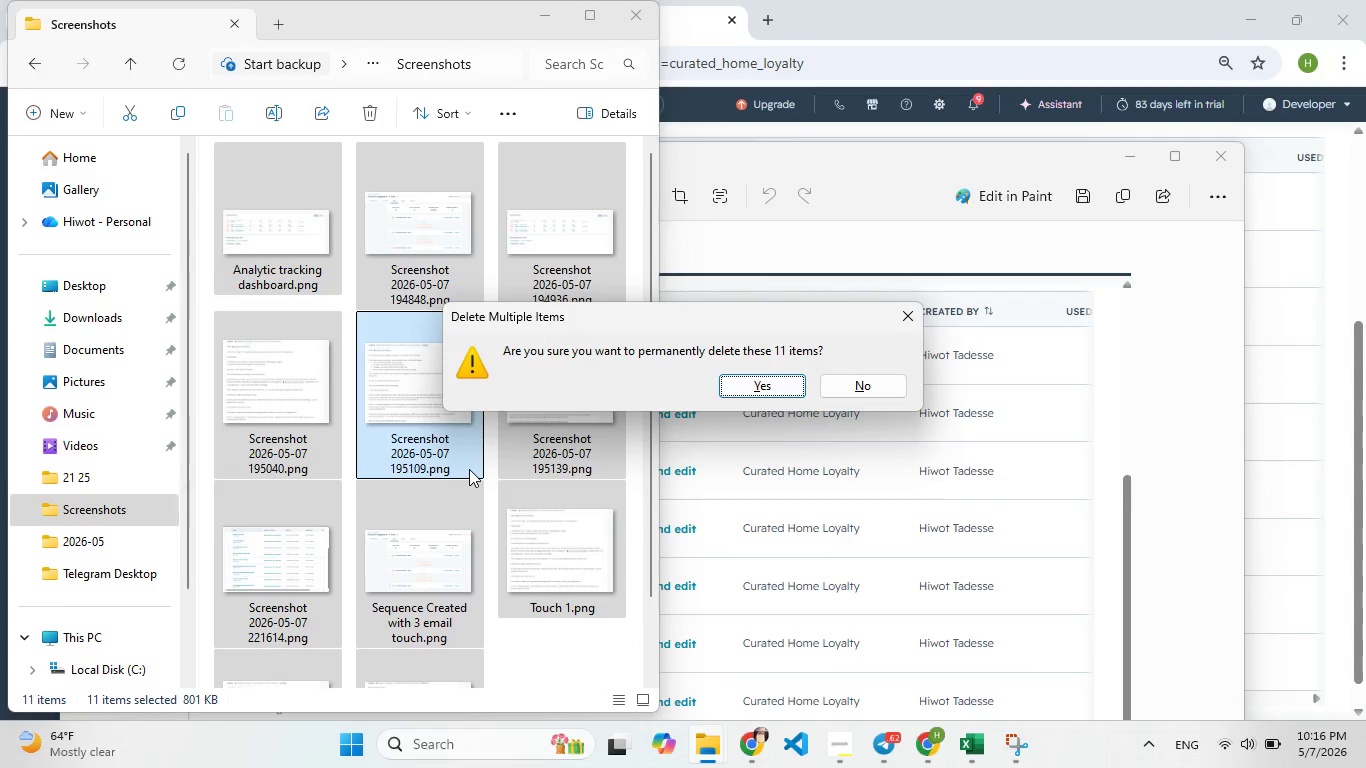 
key(Enter)
 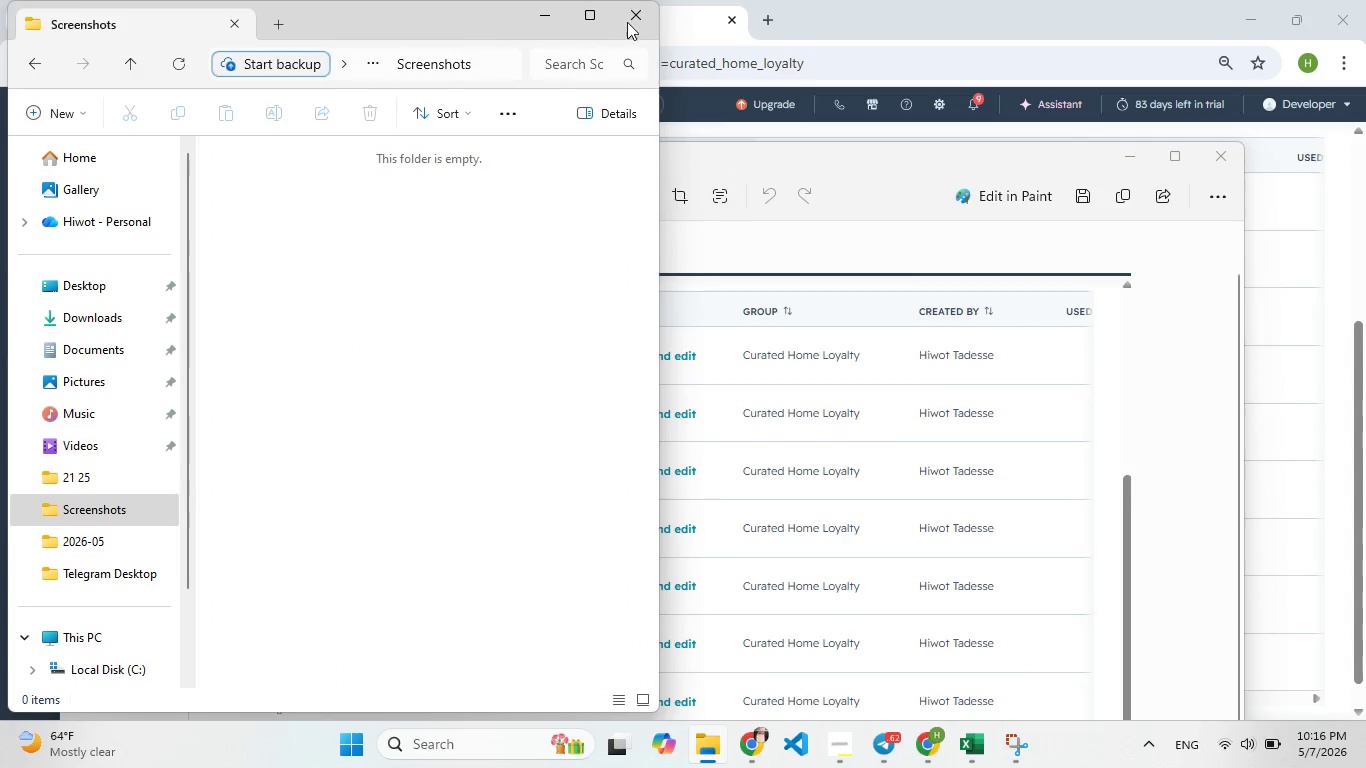 
left_click([632, 22])
 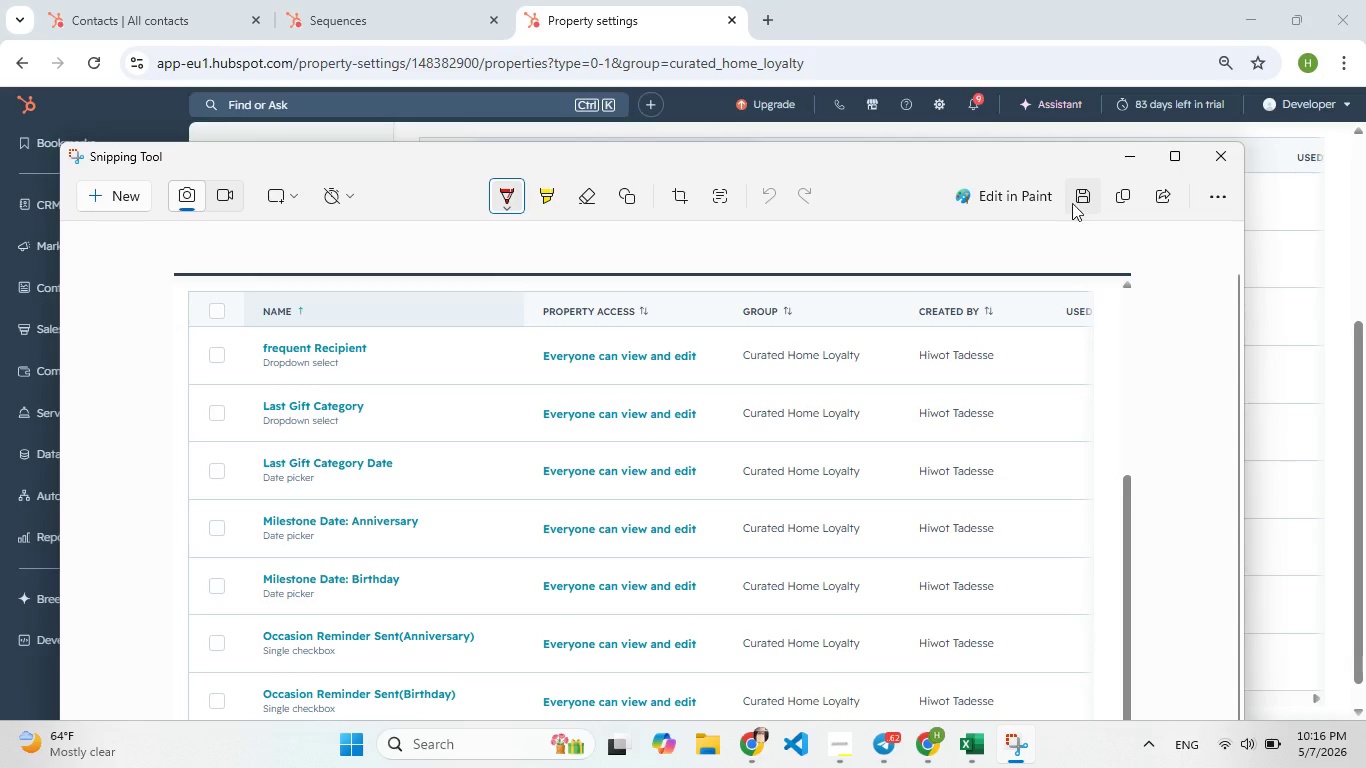 
left_click([1083, 191])
 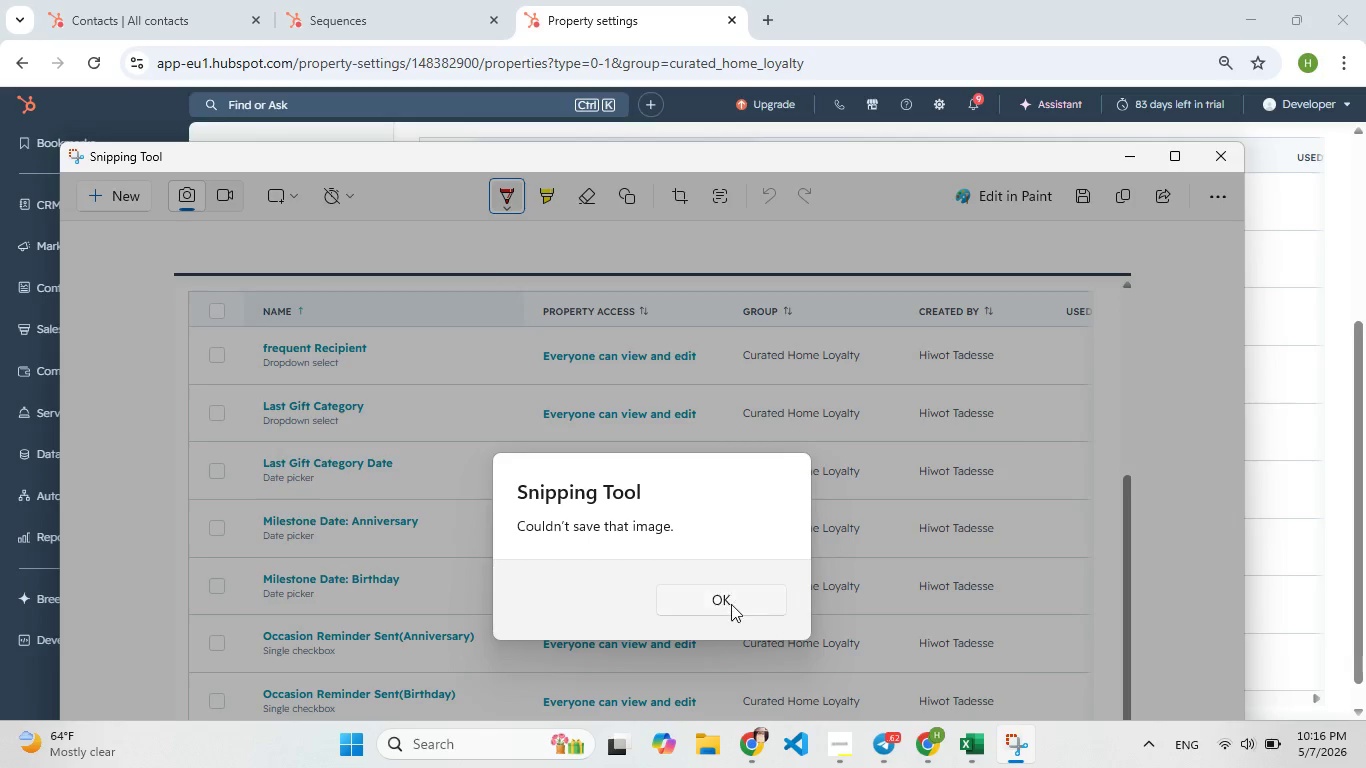 
left_click([731, 607])
 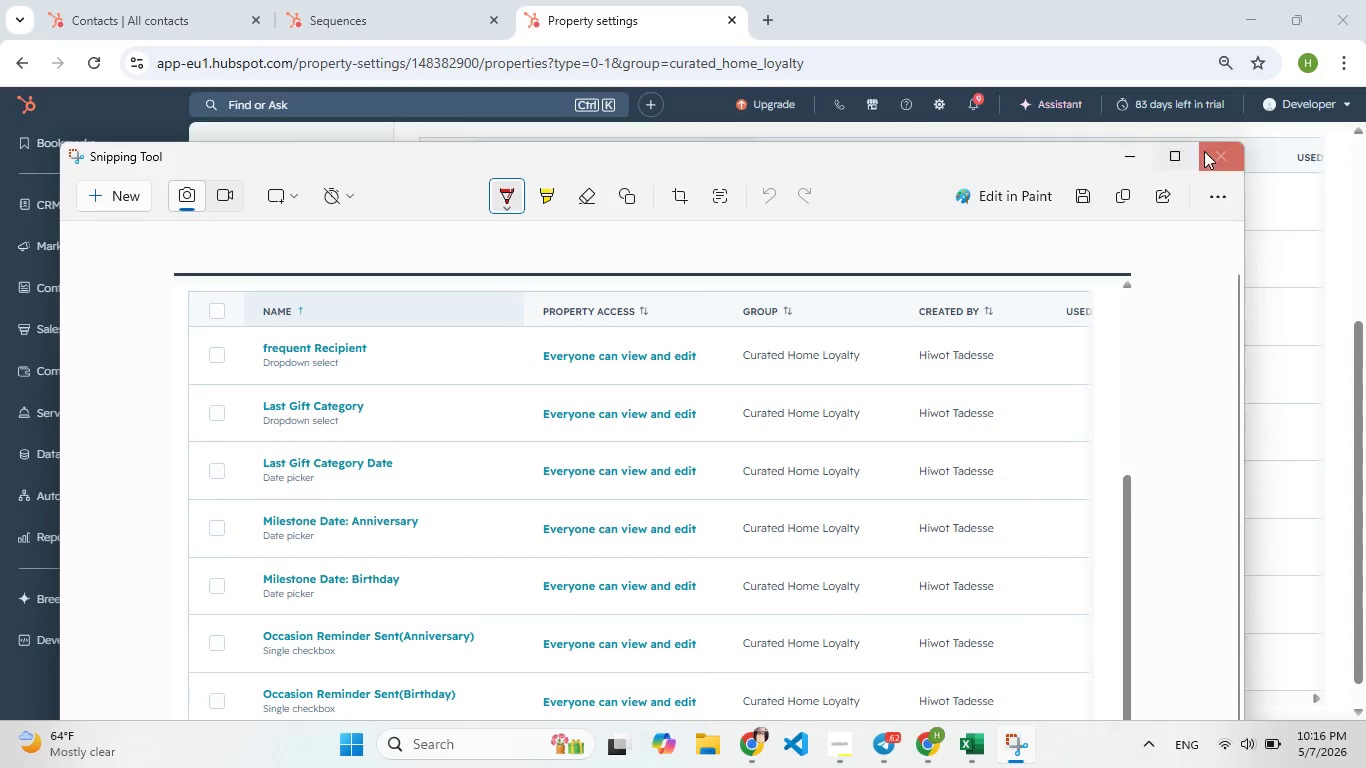 
left_click([1220, 155])
 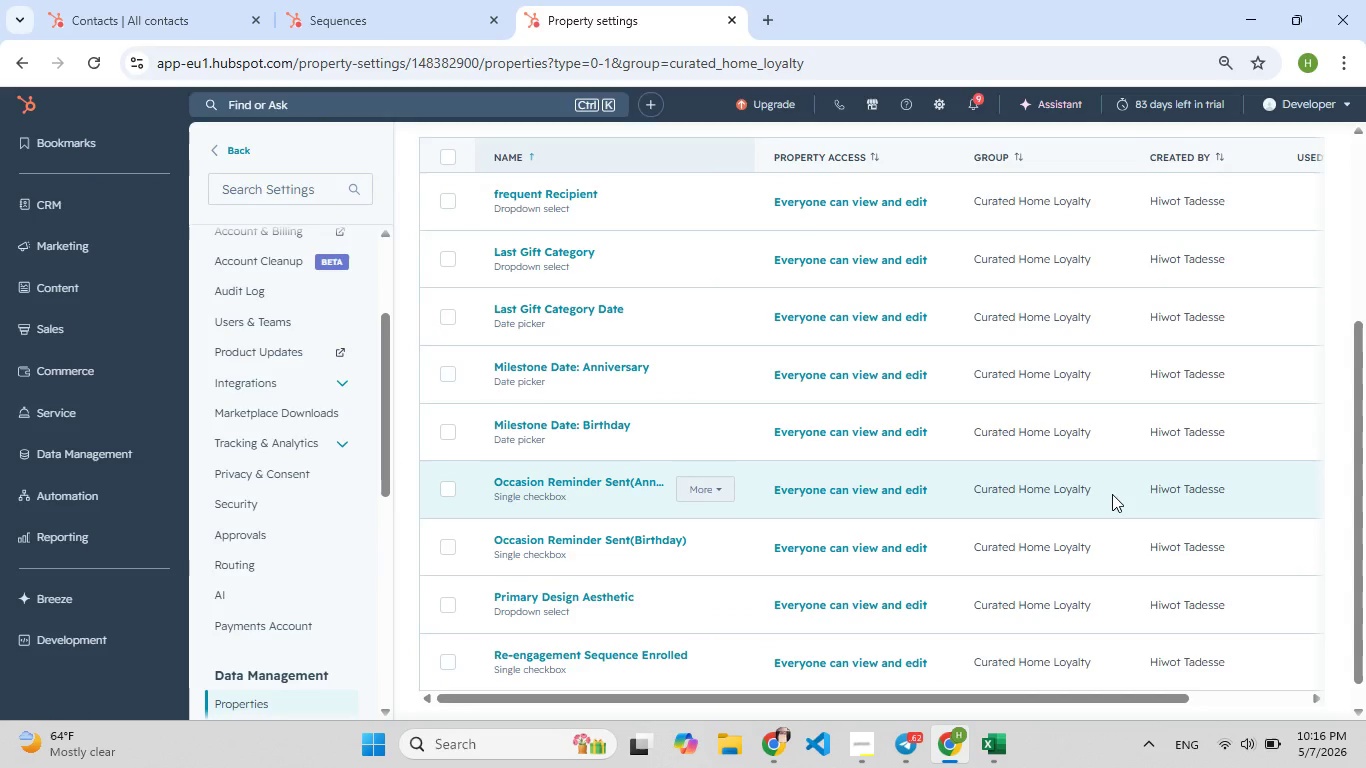 
hold_key(key=F5, duration=0.48)
 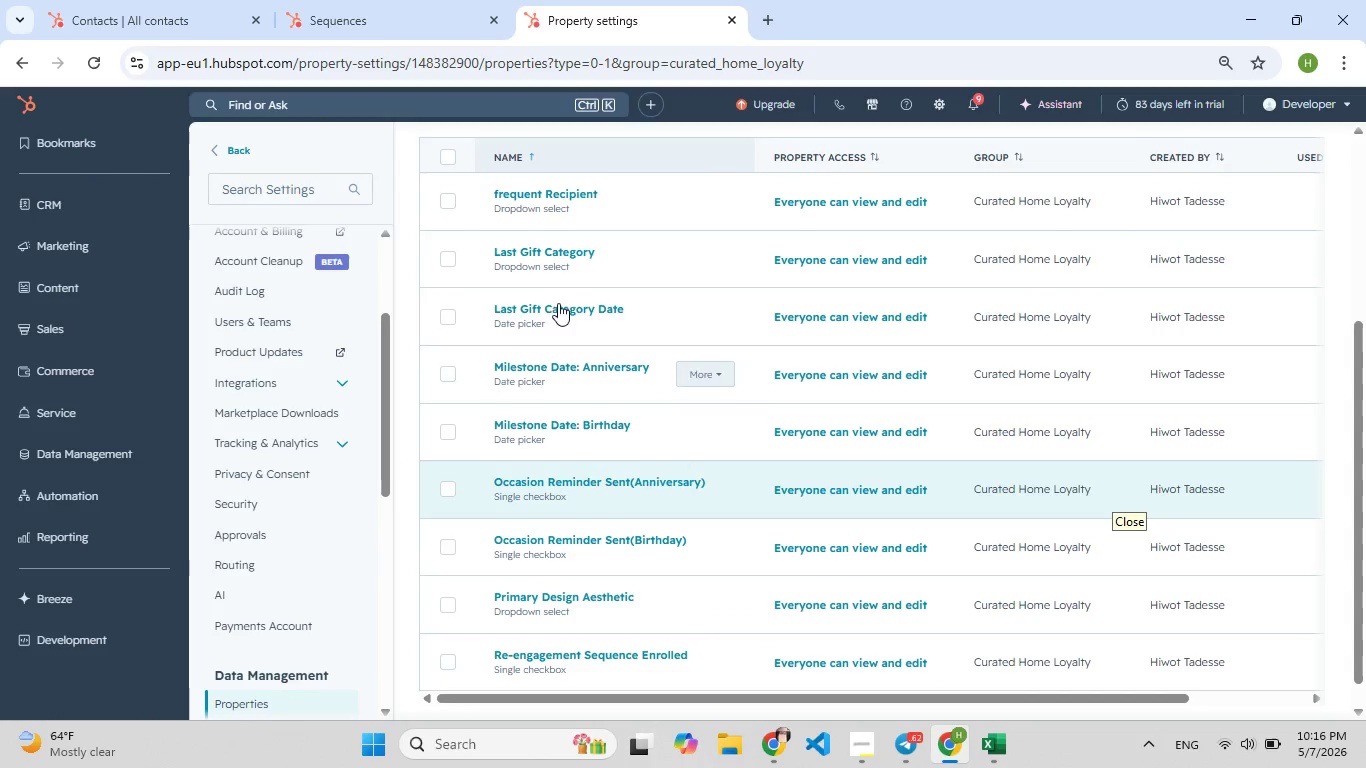 
key(Meta+Shift+S)
 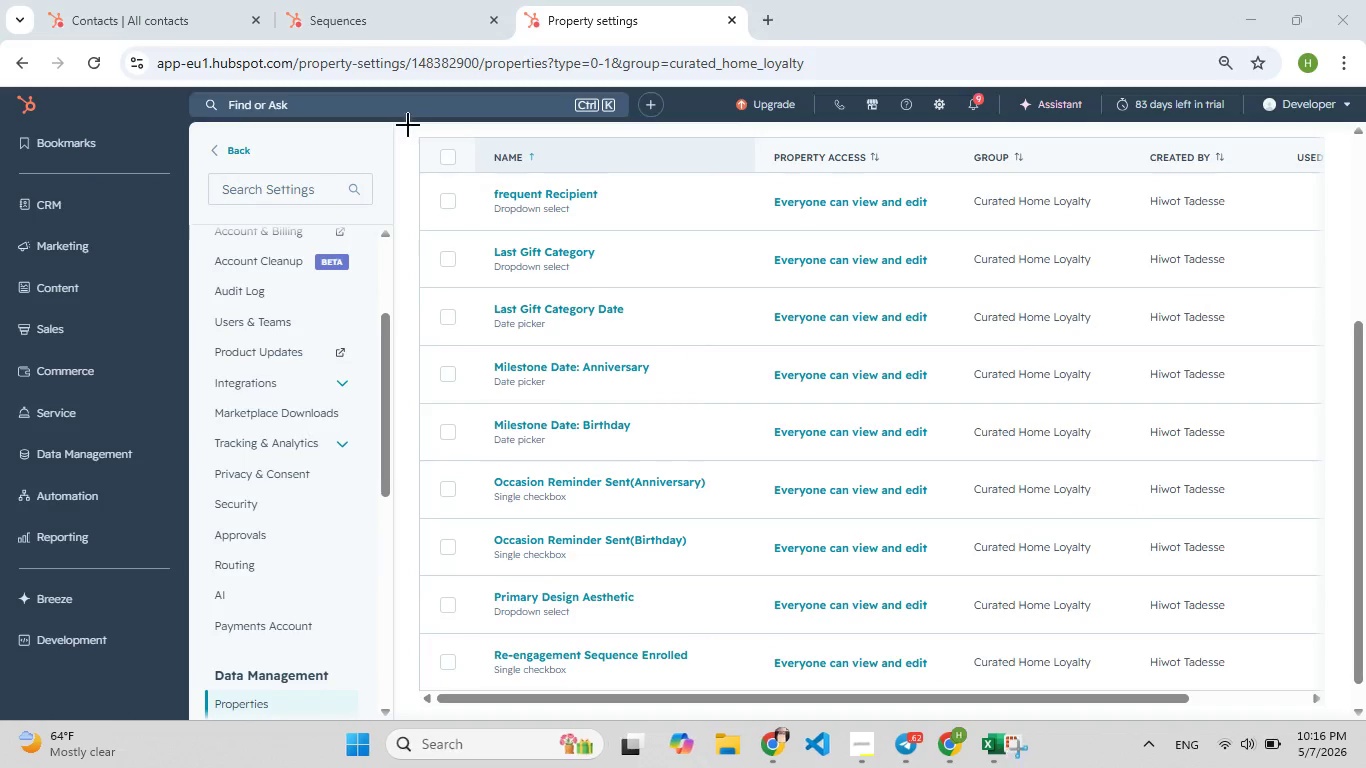 
left_click_drag(start_coordinate=[391, 115], to_coordinate=[1363, 711])
 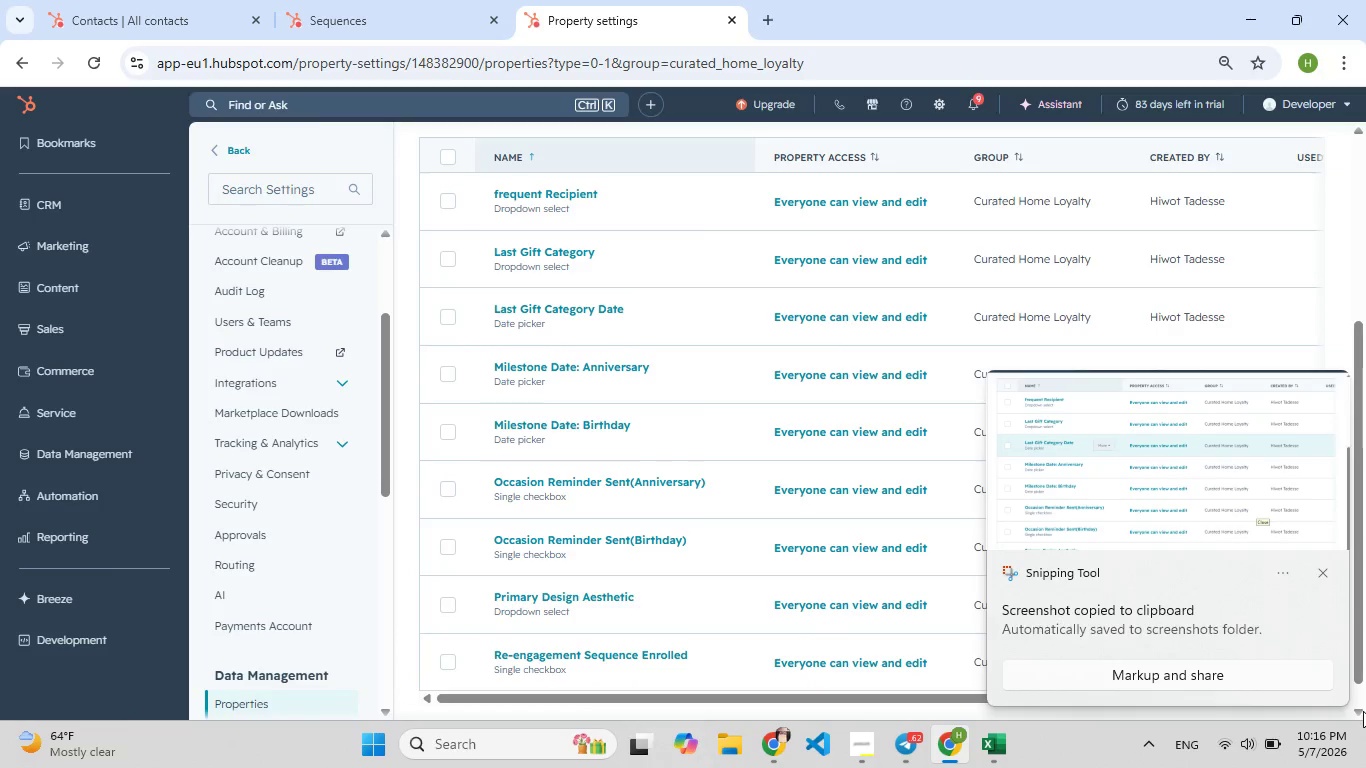 
left_click([1244, 404])
 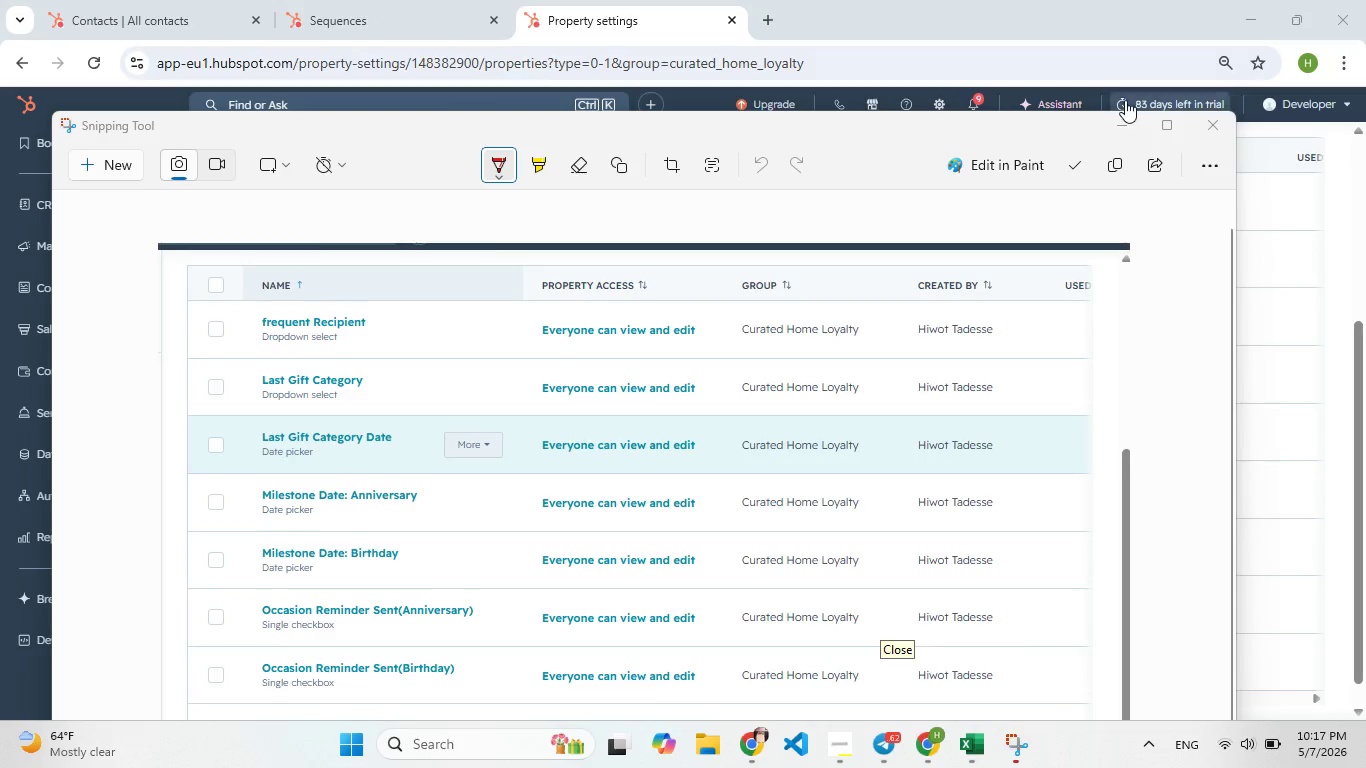 
left_click([1073, 174])
 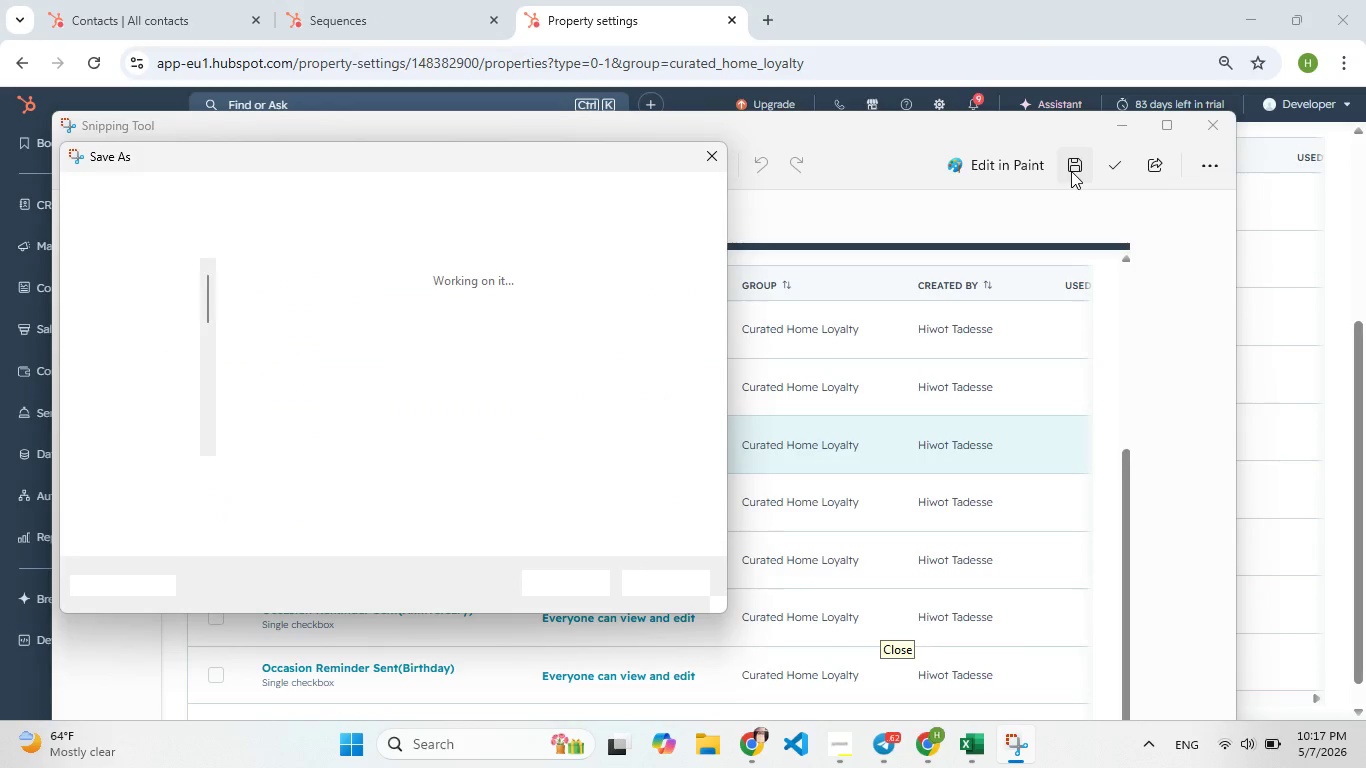 
type(All custom property in oneg[F8]roup)
 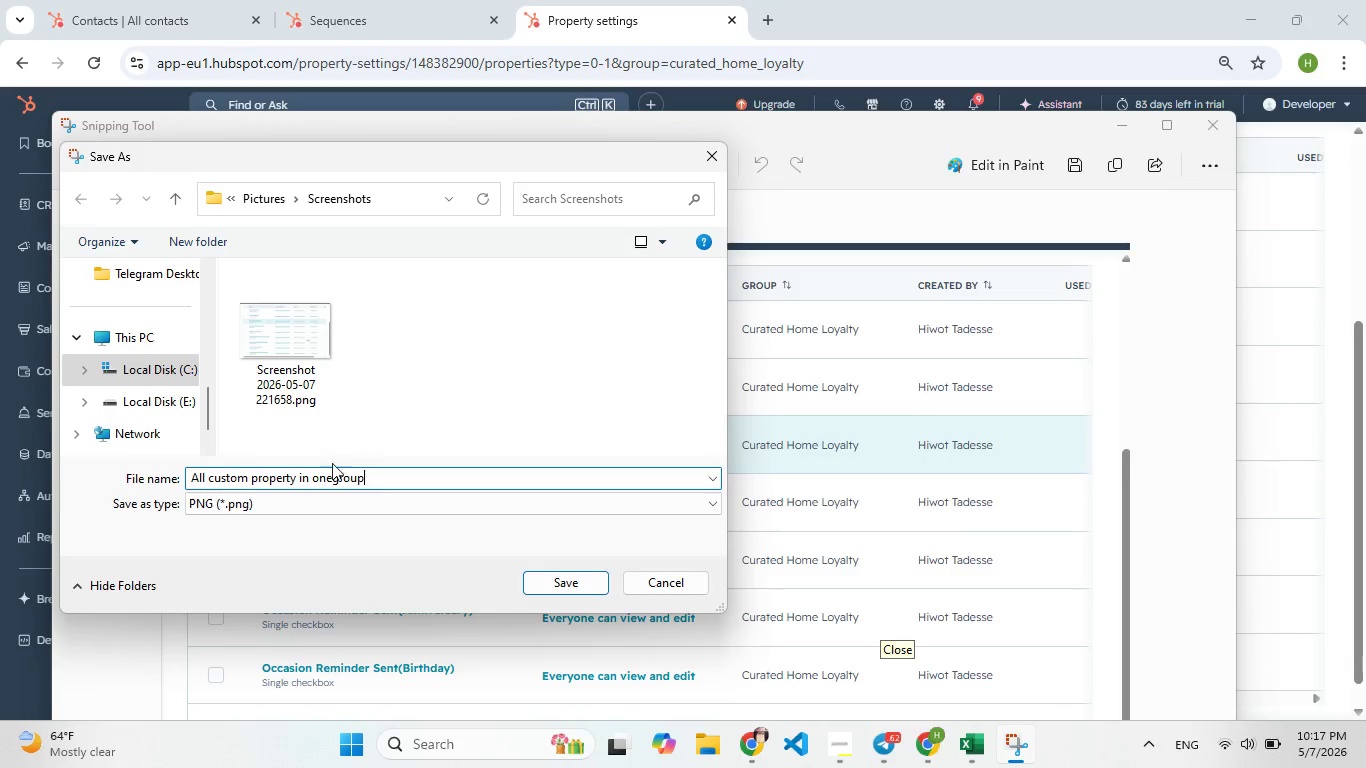 
left_click([332, 475])
 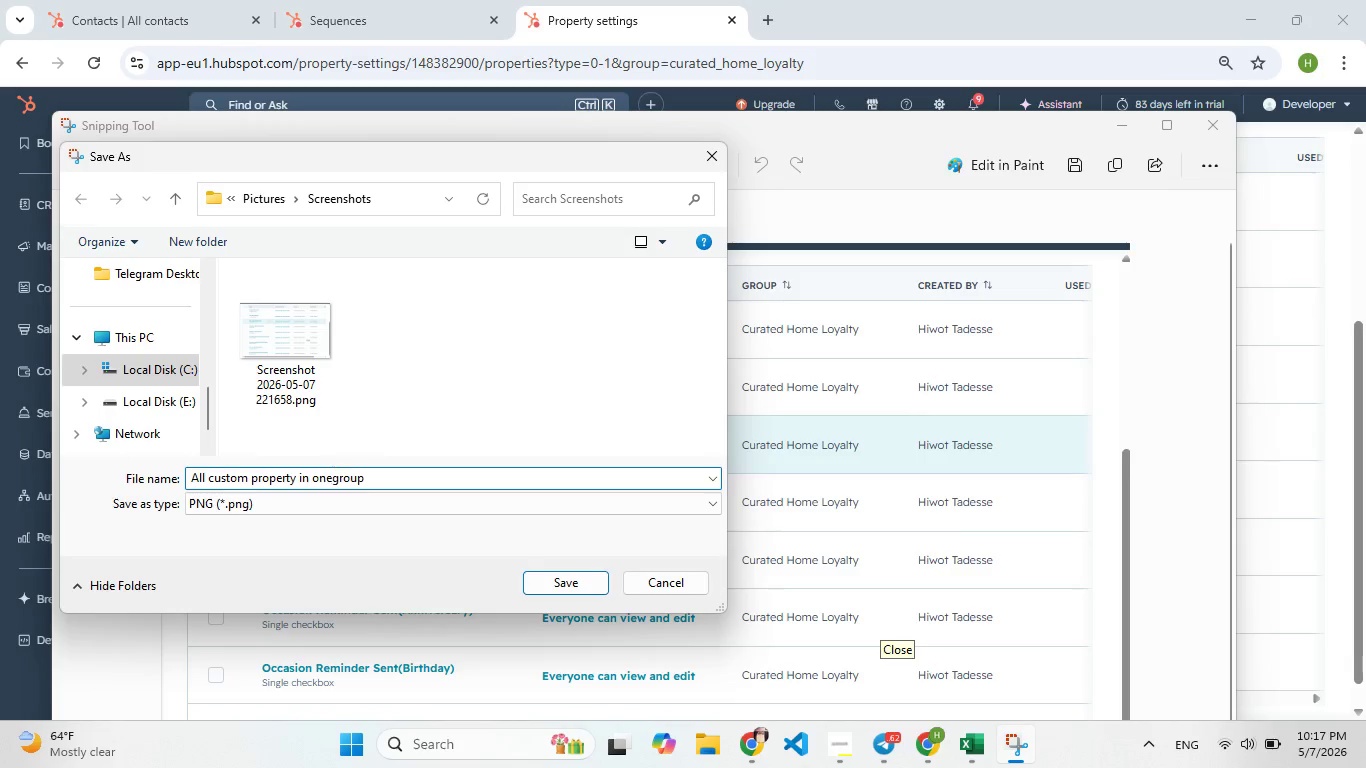 
key(Space)
 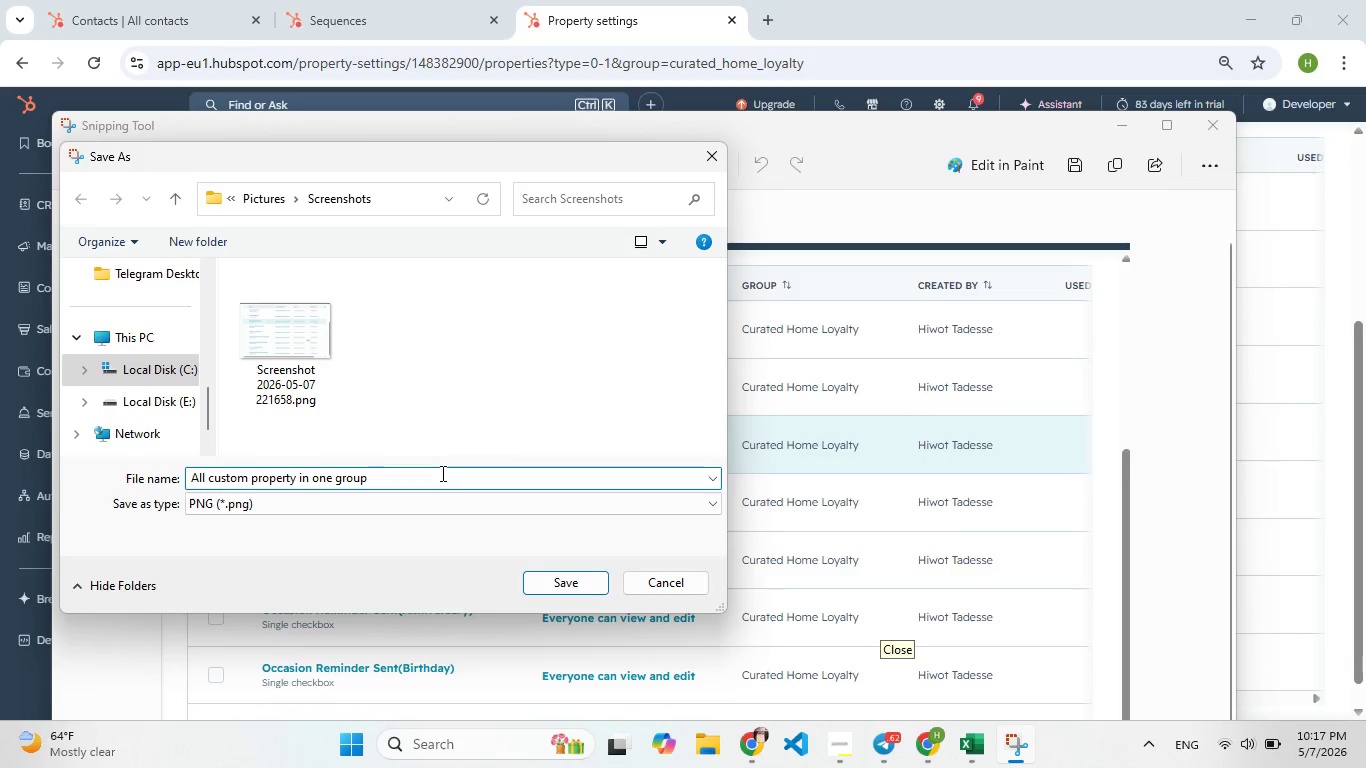 
left_click([441, 473])
 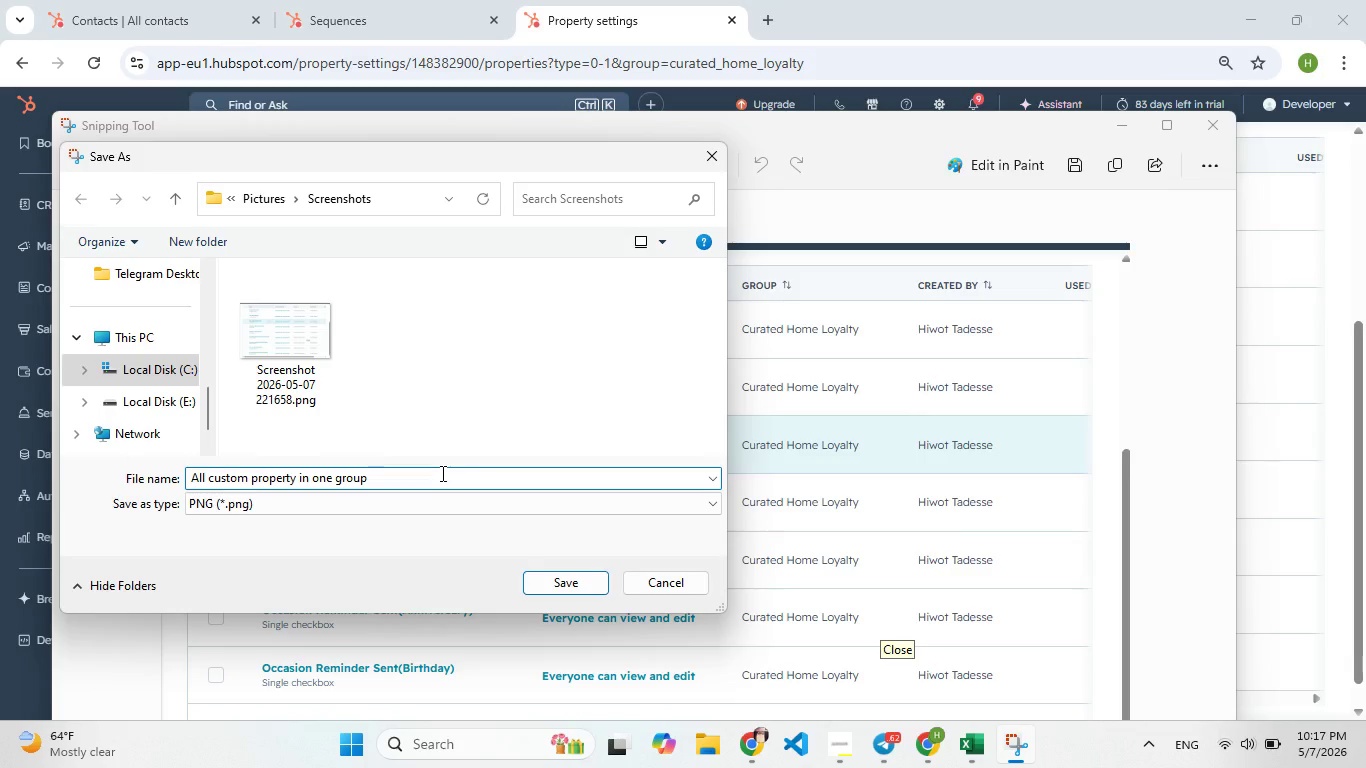 
type(Called )
 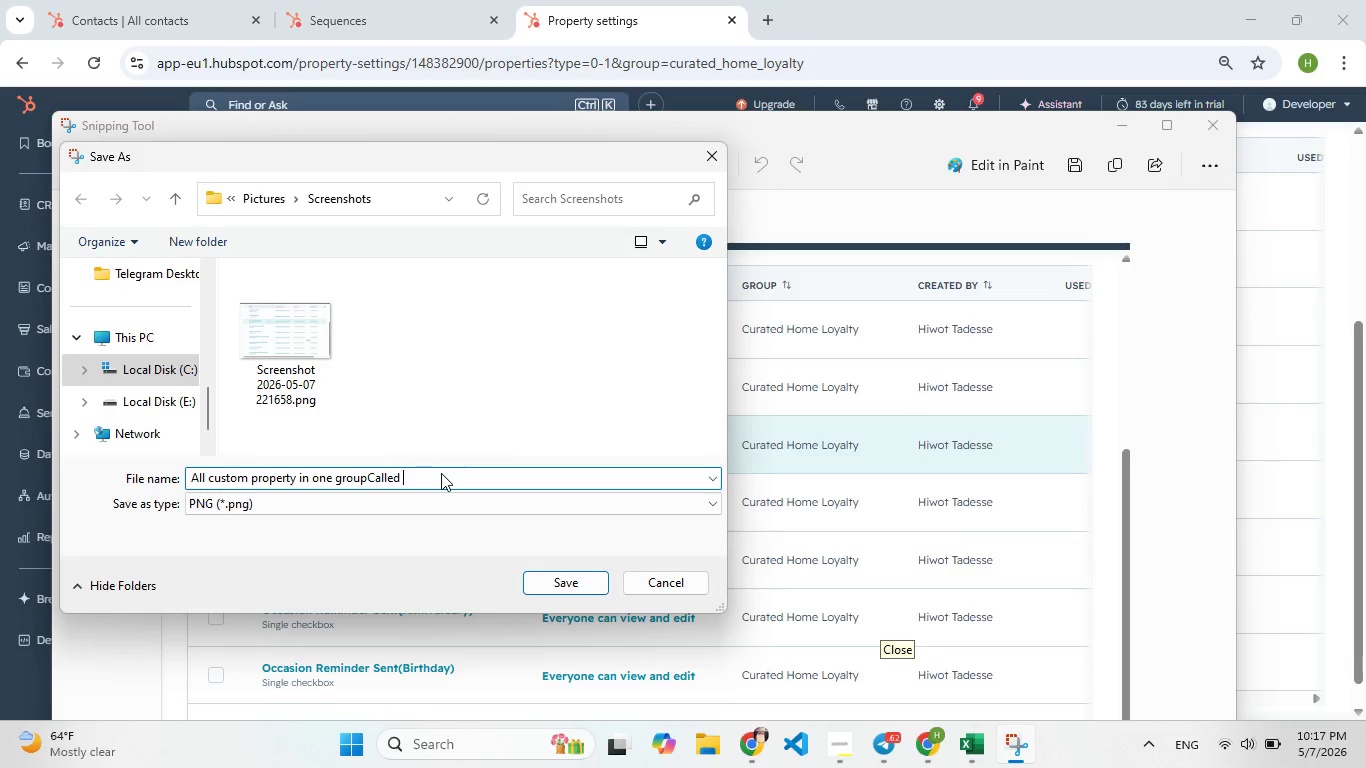 
wait(7.73)
 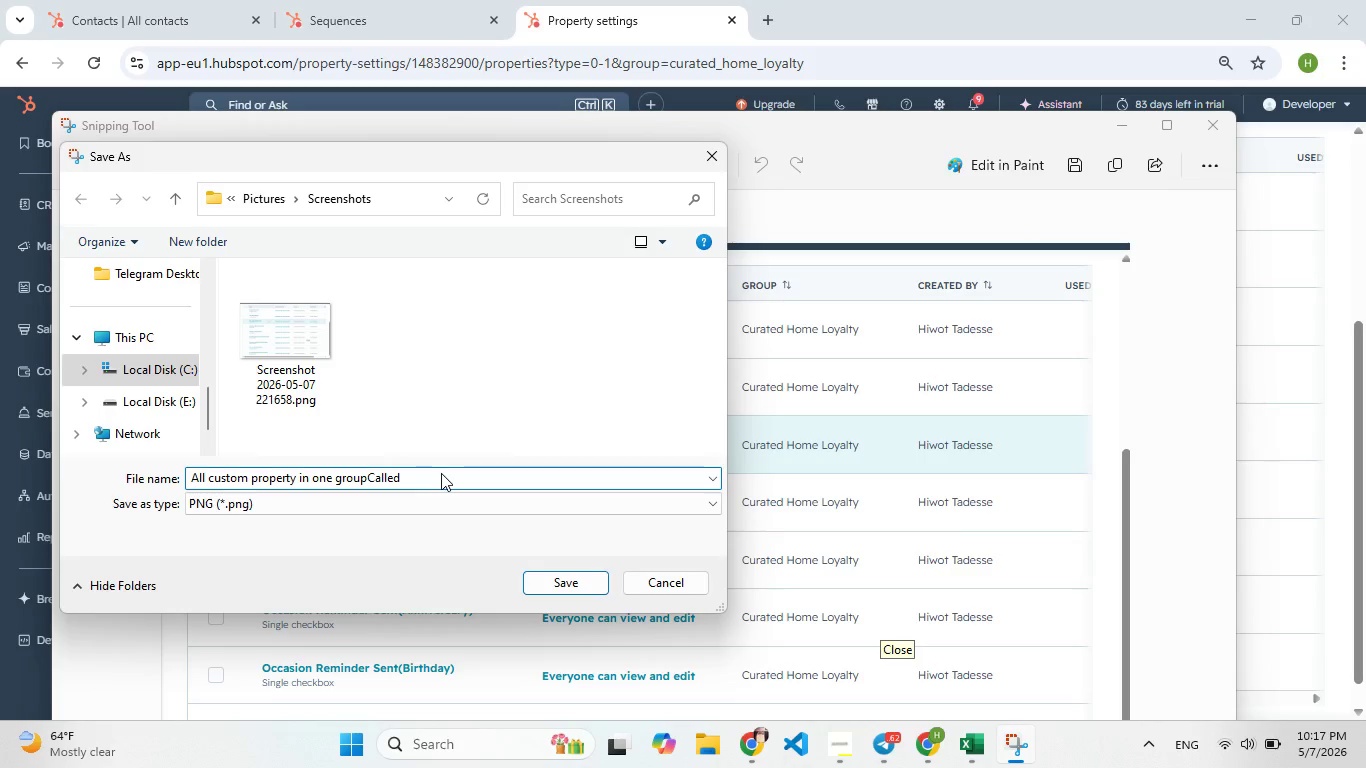 
left_click([368, 474])
 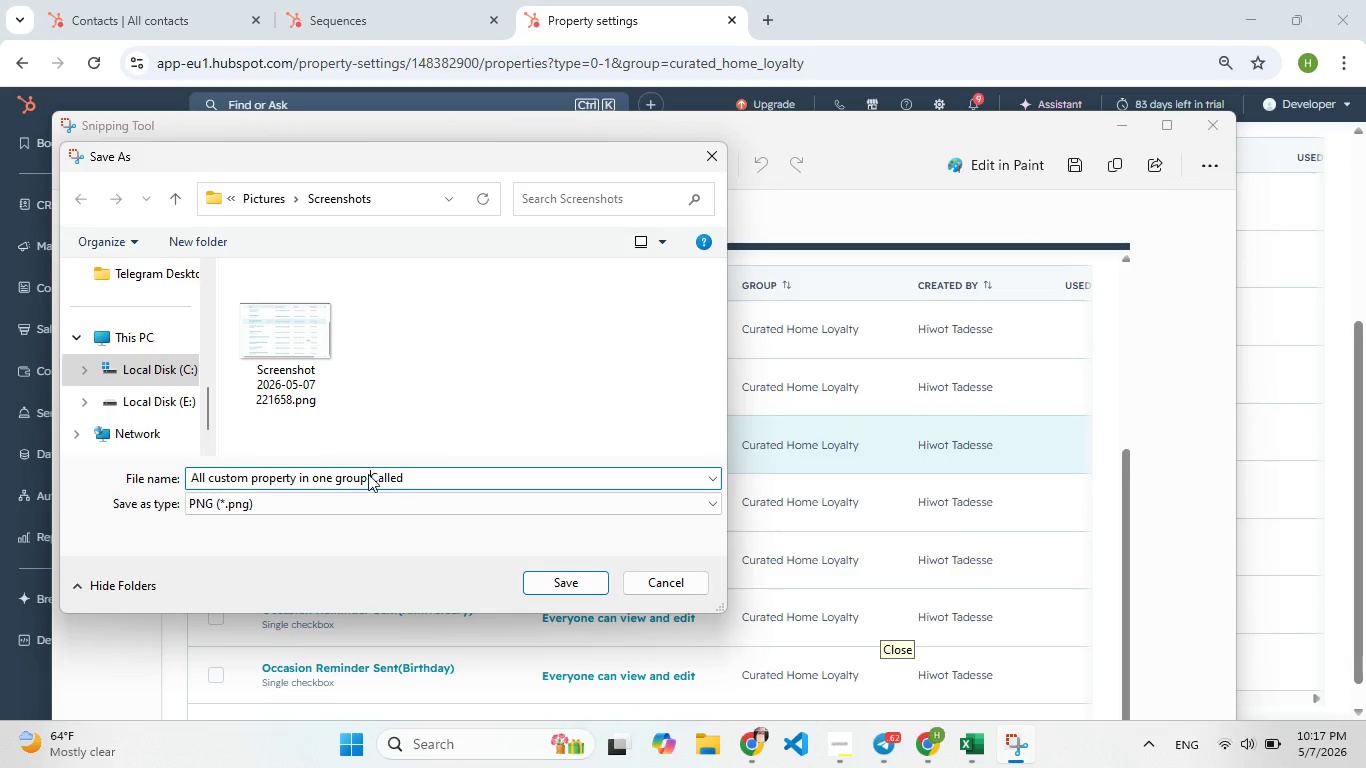 
key(Space)
 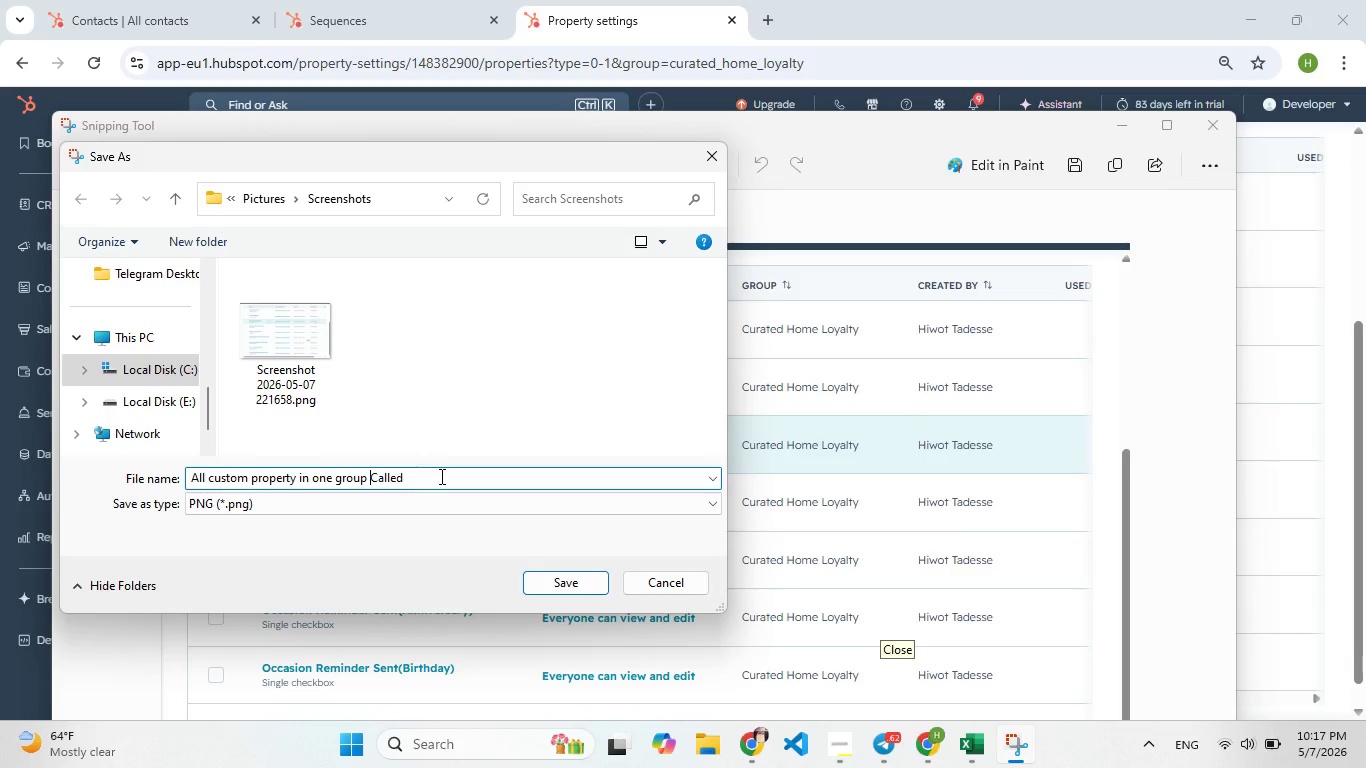 
left_click([440, 476])
 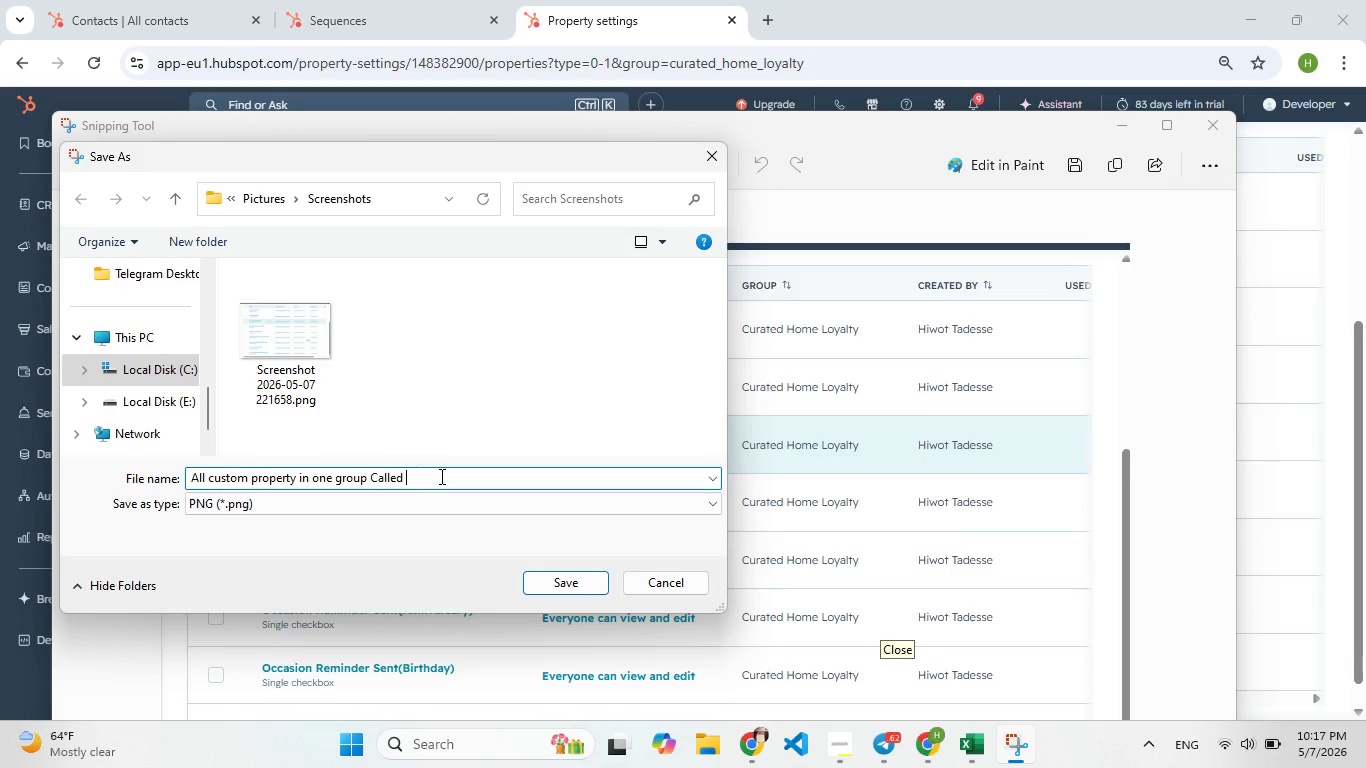 
type(current h[F7]ome)
 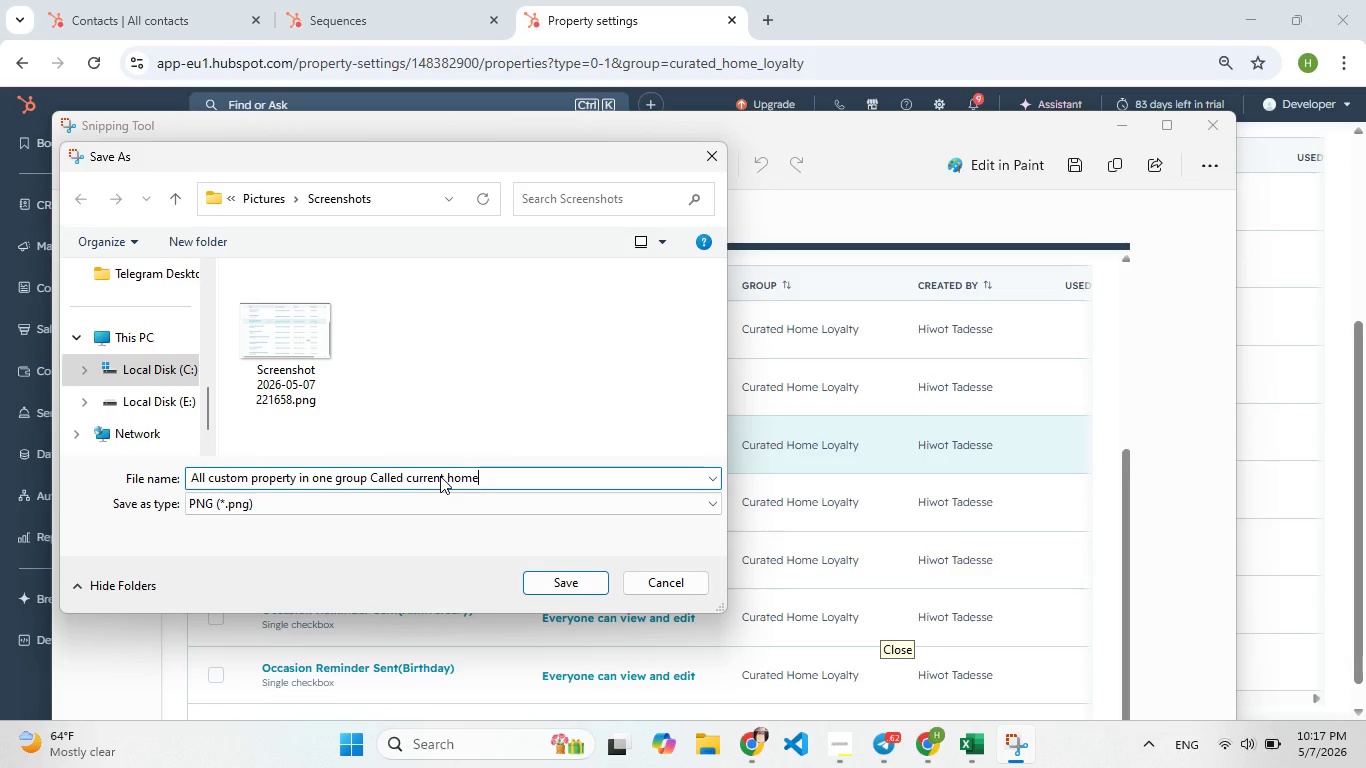 
wait(7.5)
 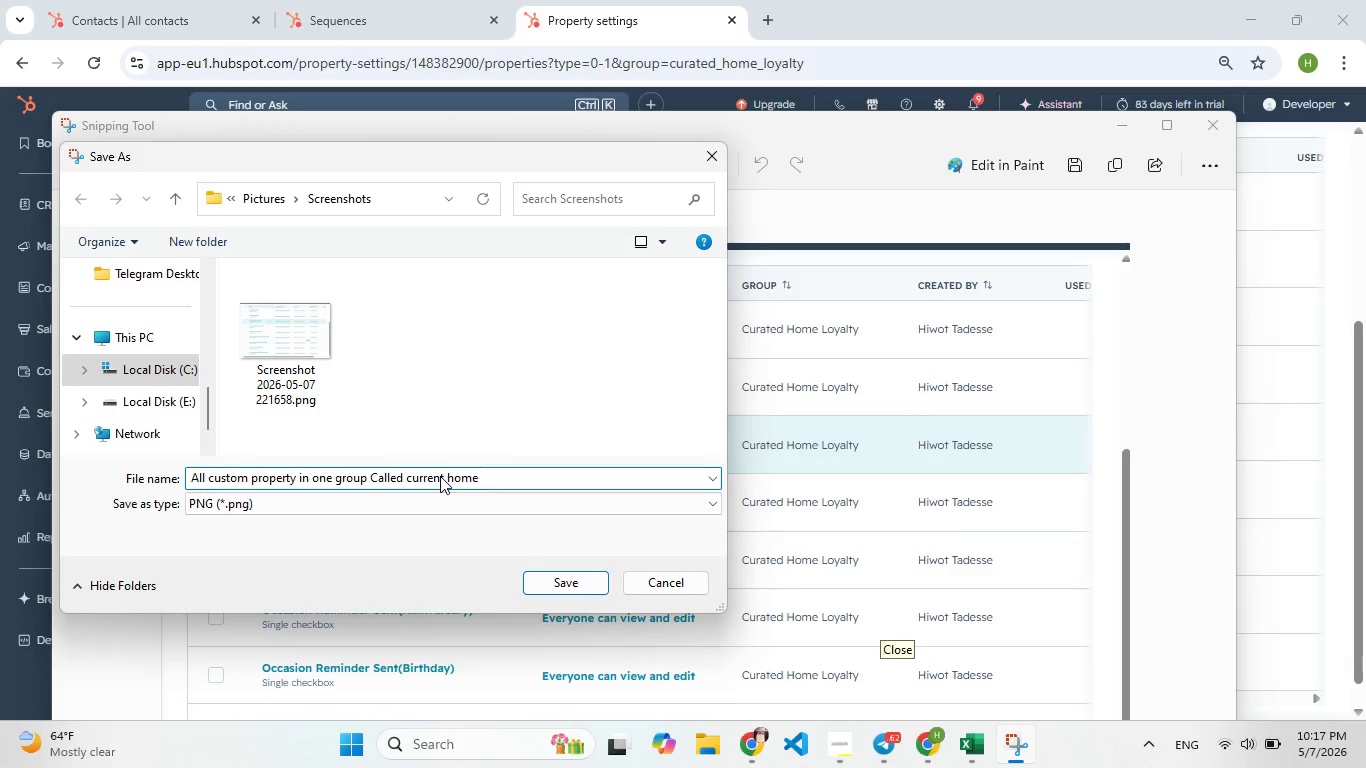 
type( desig[F8]n)
 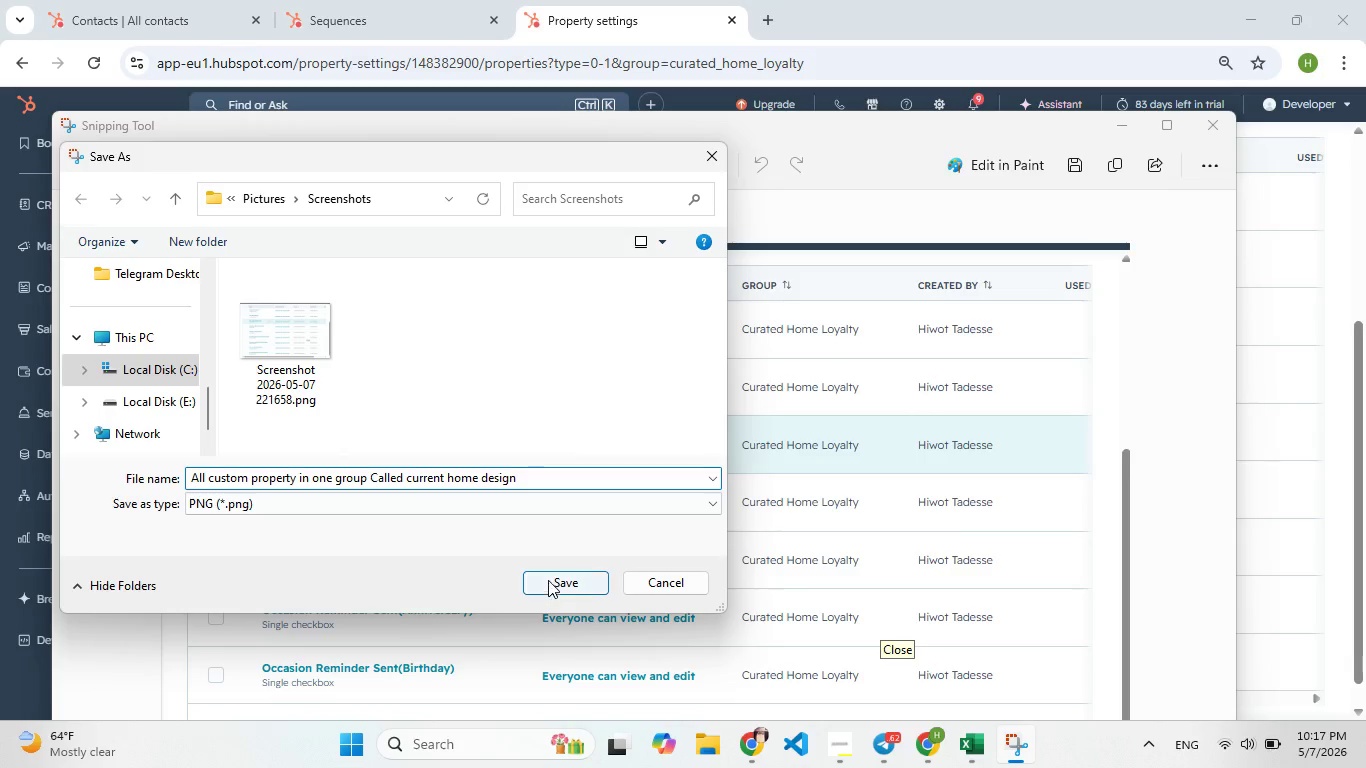 
left_click([551, 577])
 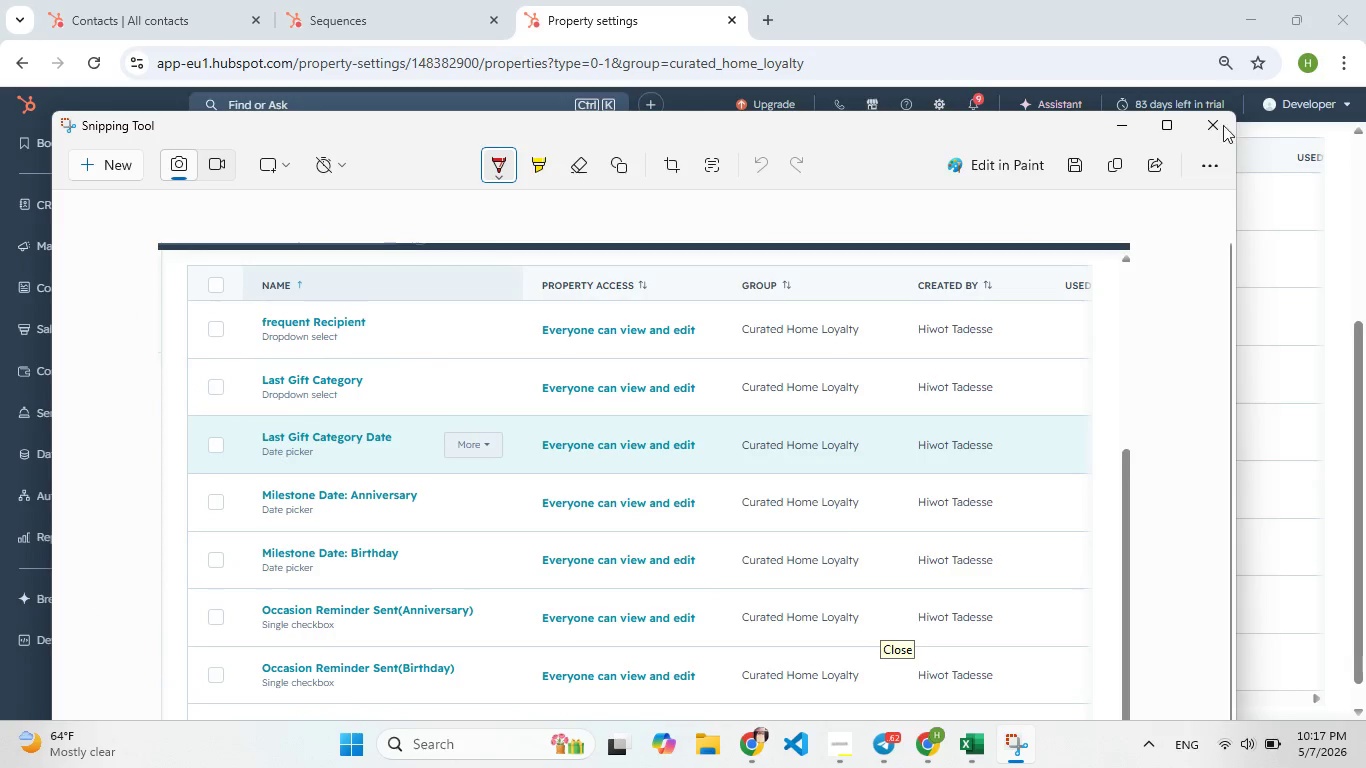 
left_click([1214, 127])
 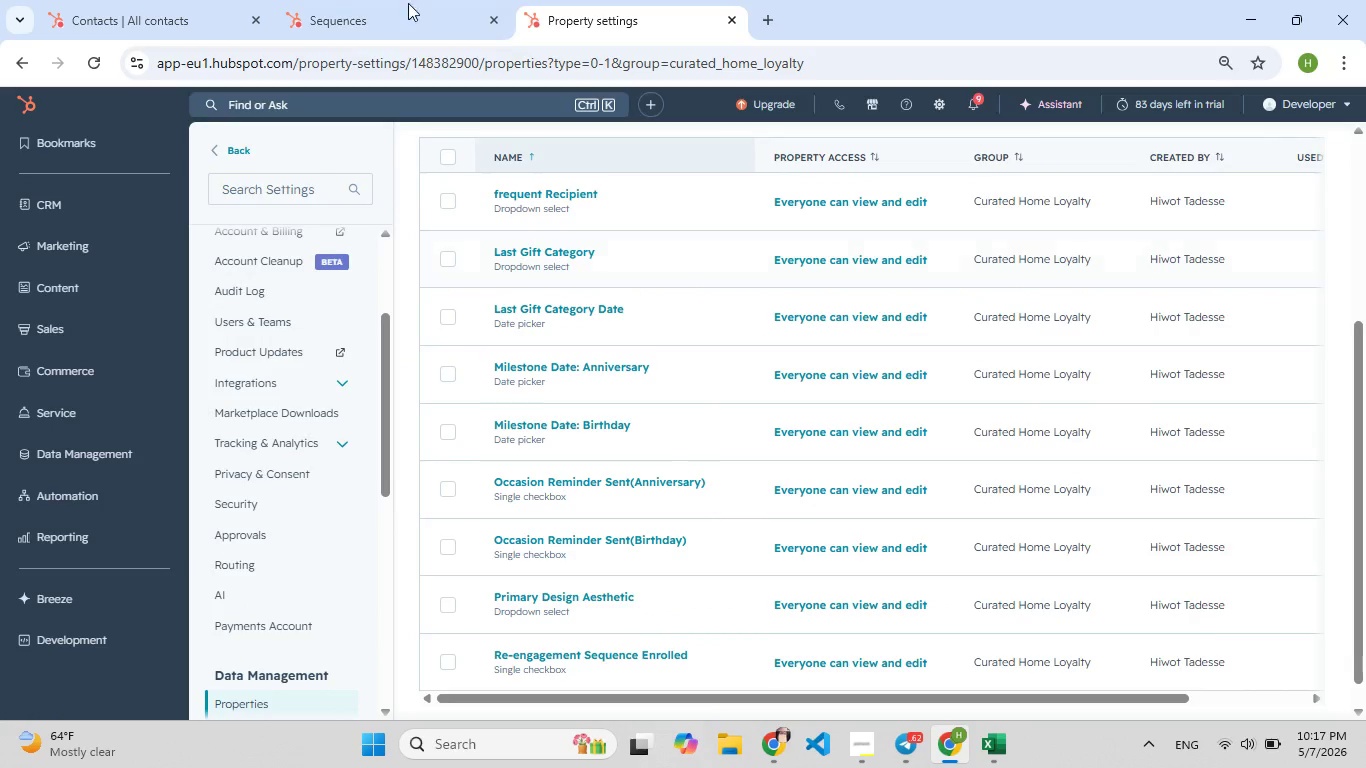 
left_click([363, 6])
 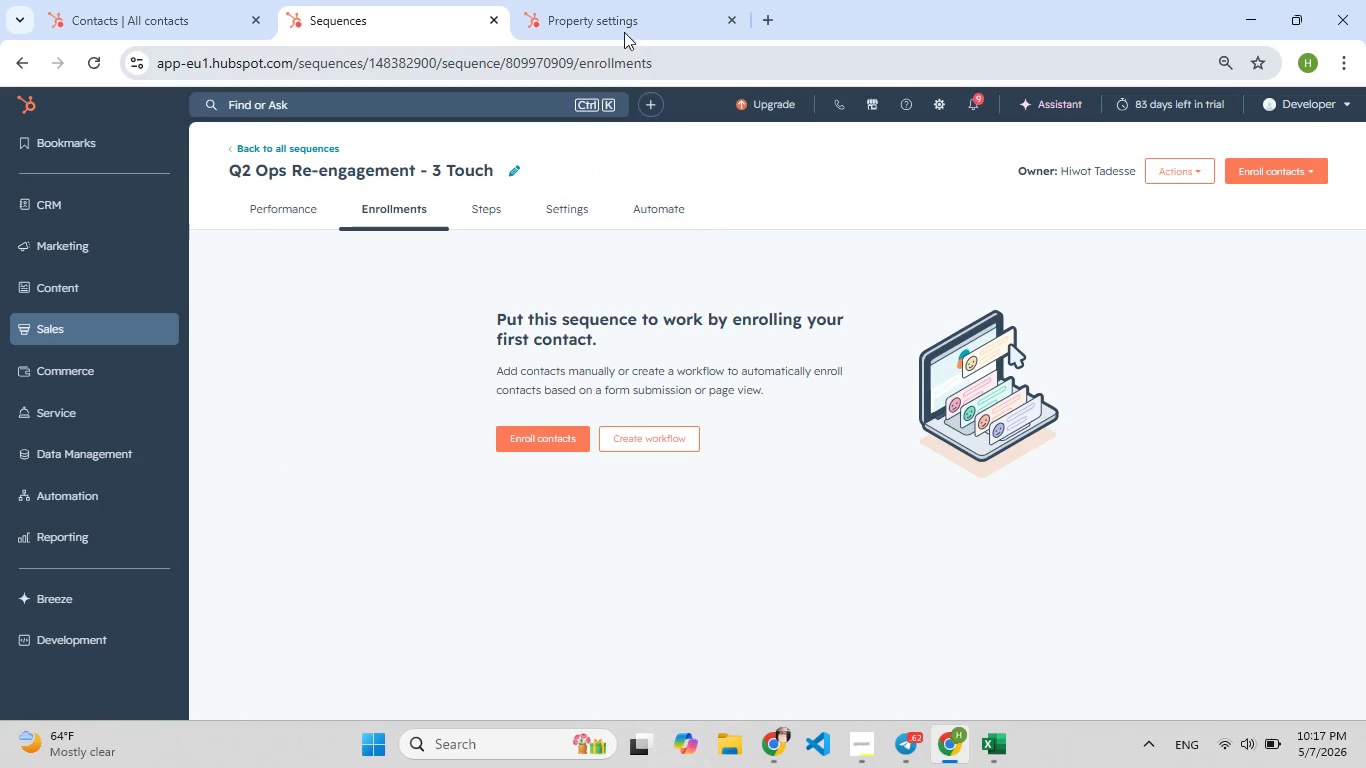 
left_click([616, 22])
 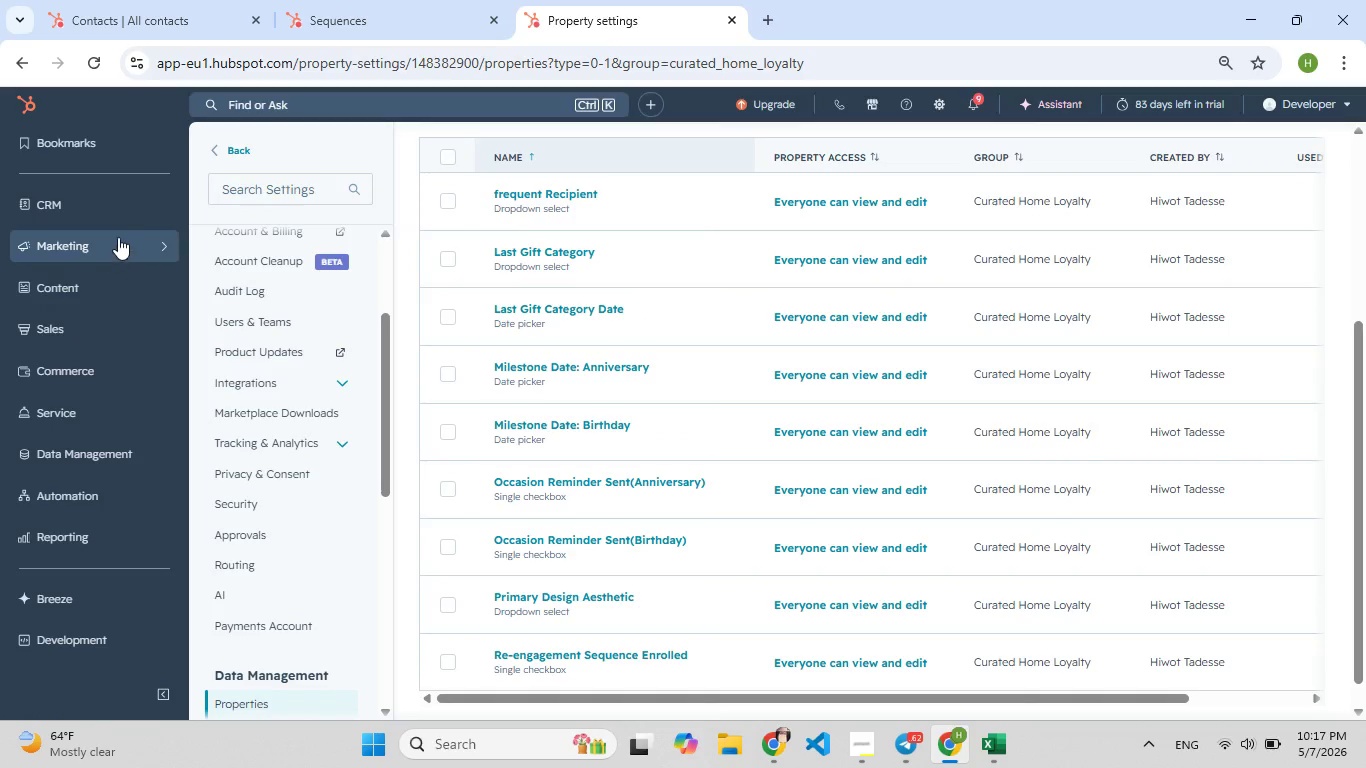 
left_click([128, 211])
 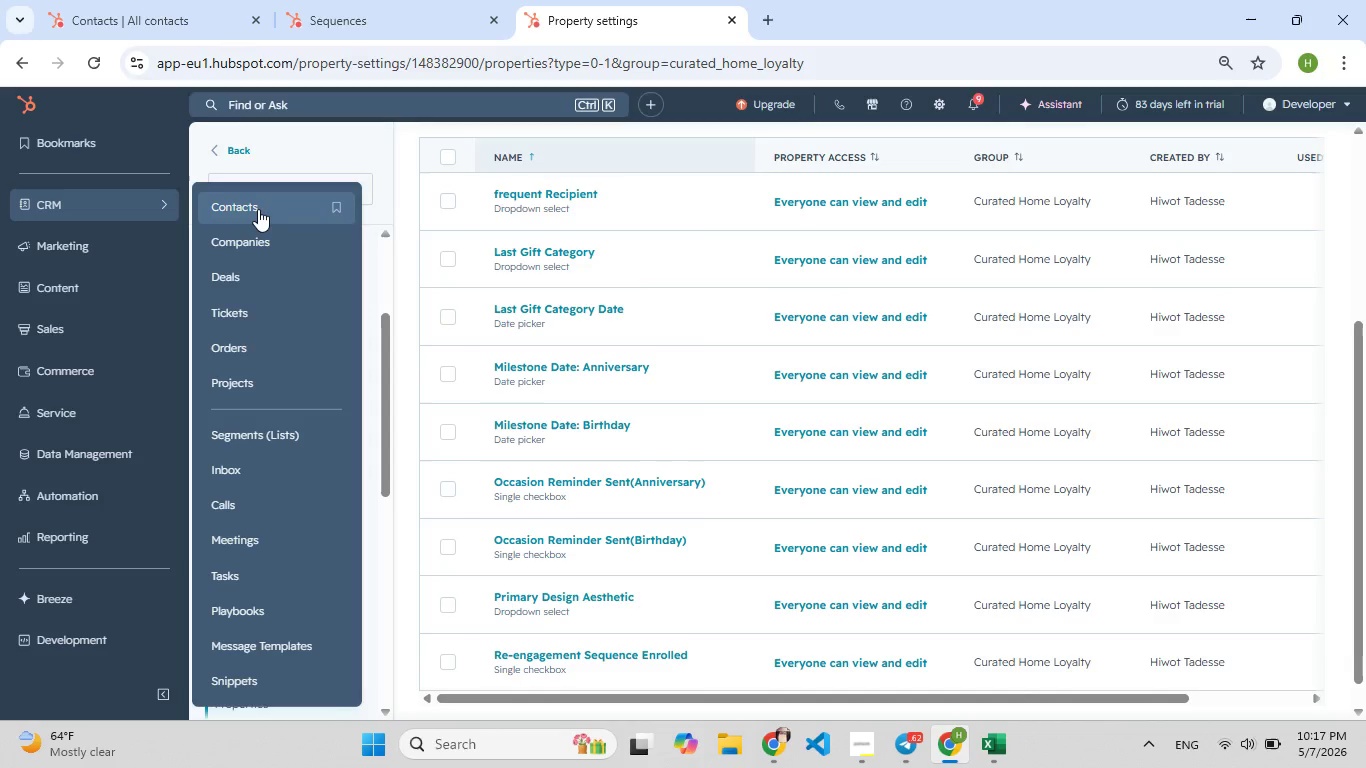 
left_click([259, 209])
 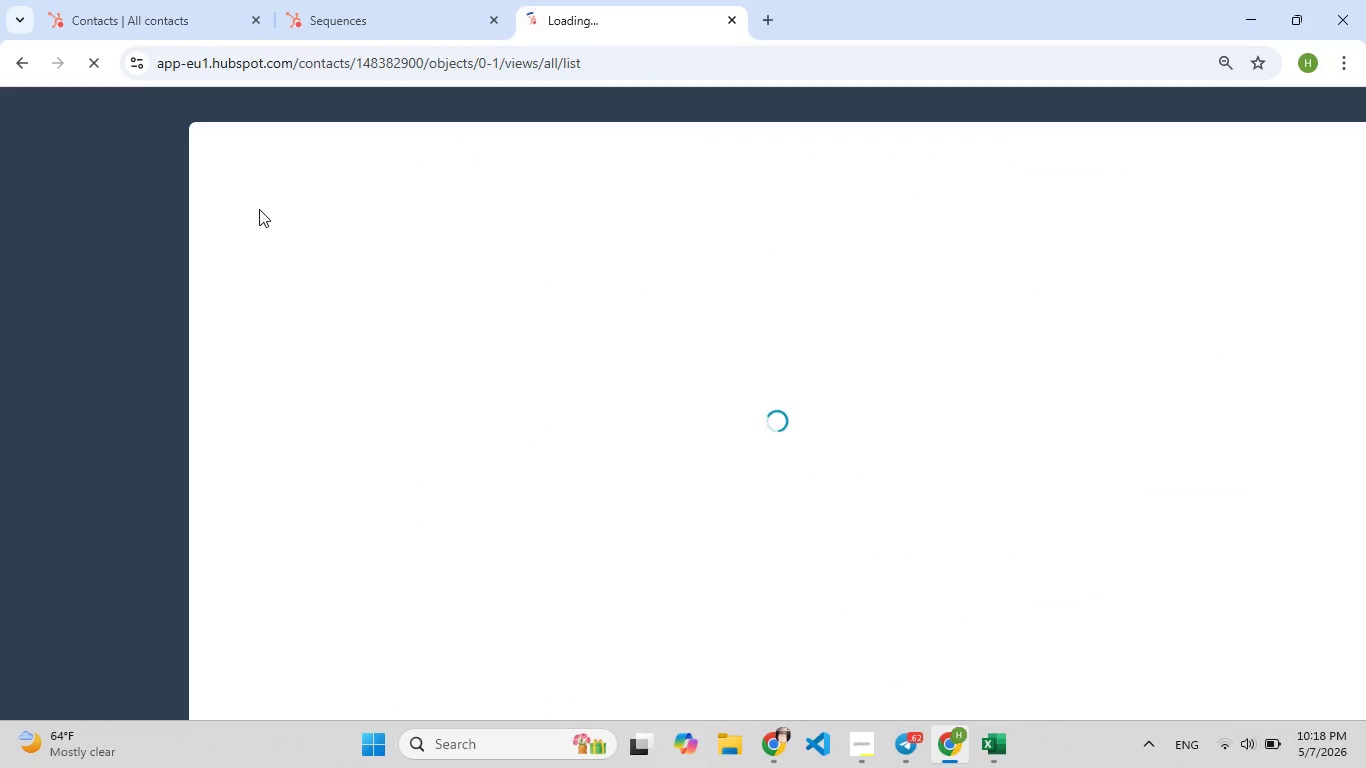 
wait(9.3)
 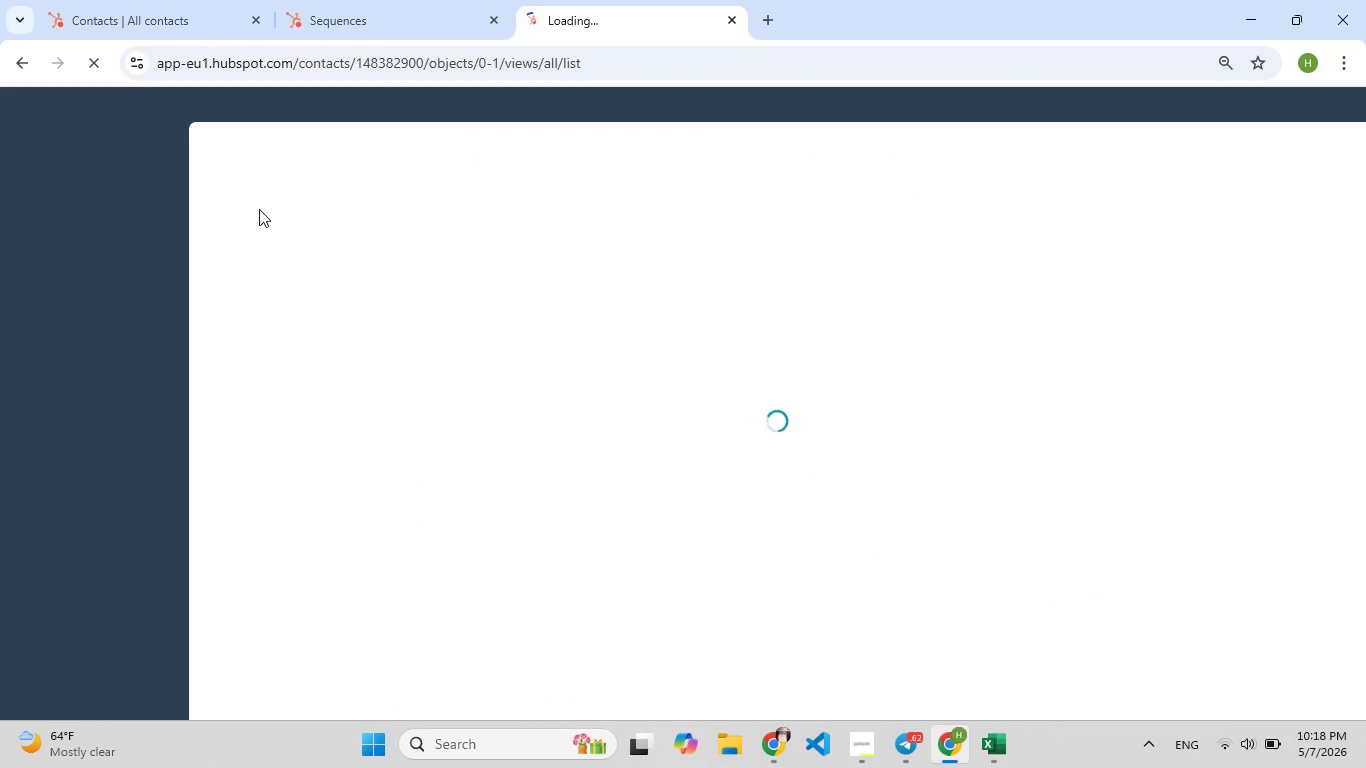 
left_click([858, 734])